 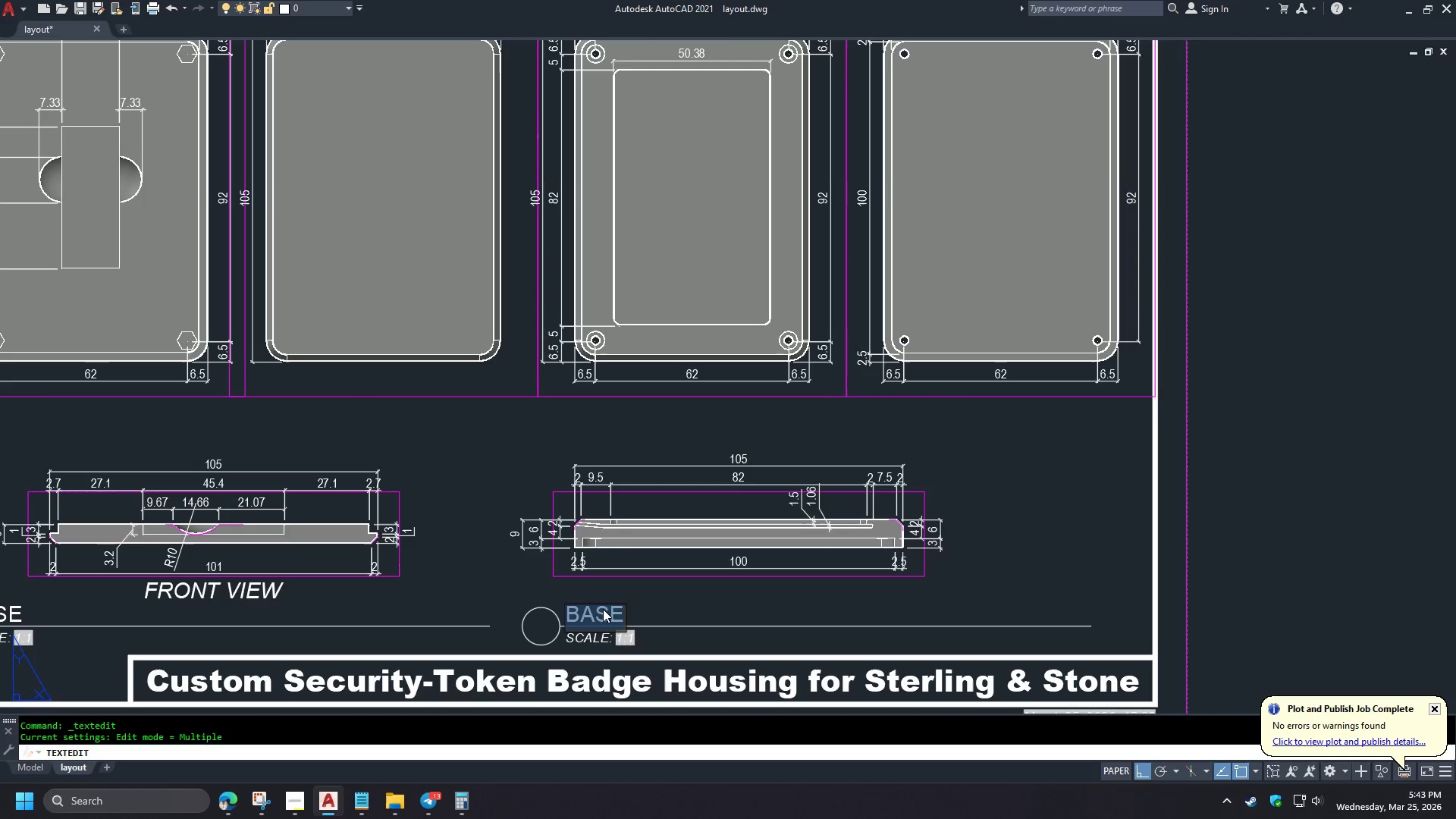 
key(Control+ControlLeft)
 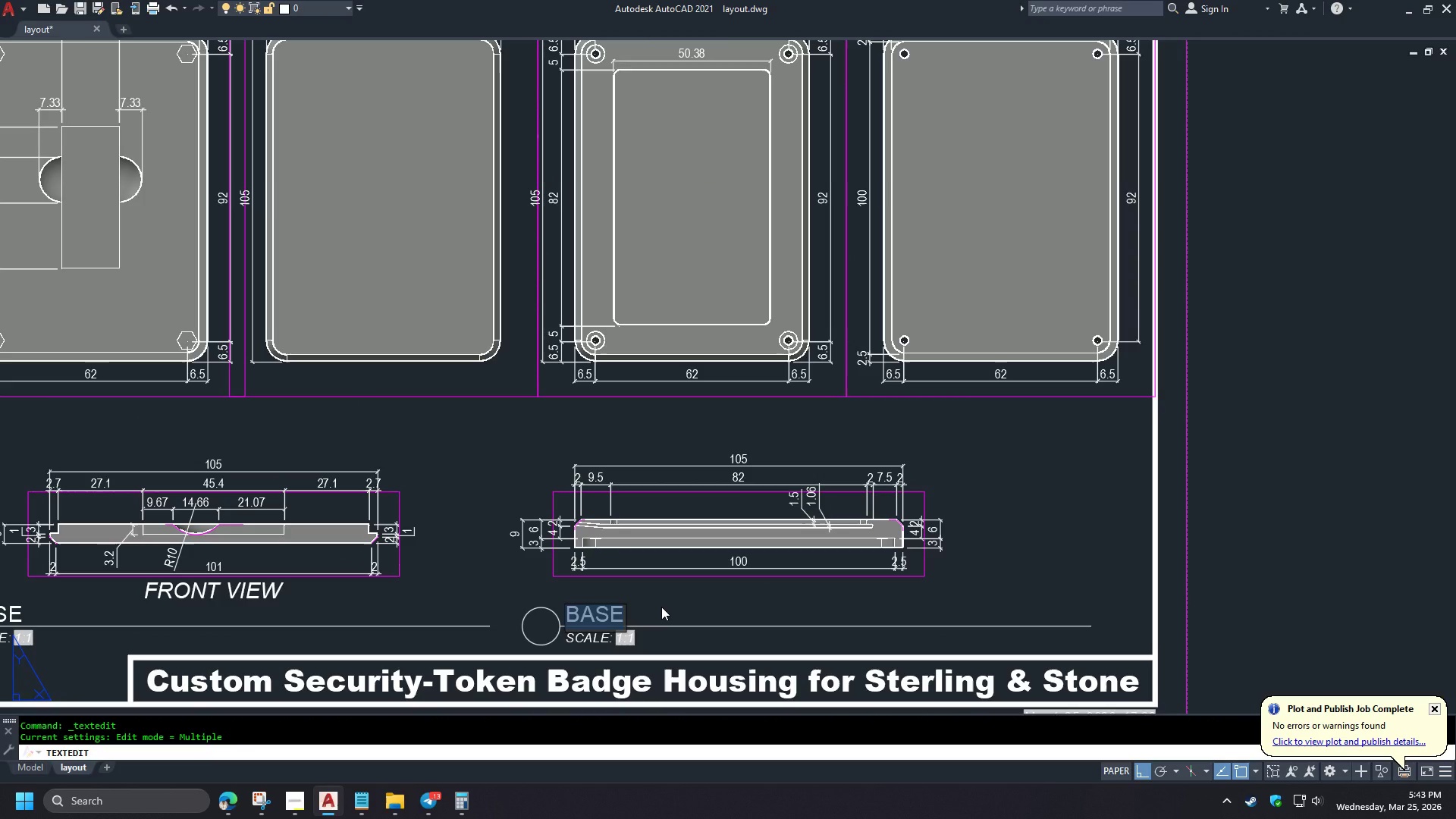 
key(Shift+ShiftLeft)
 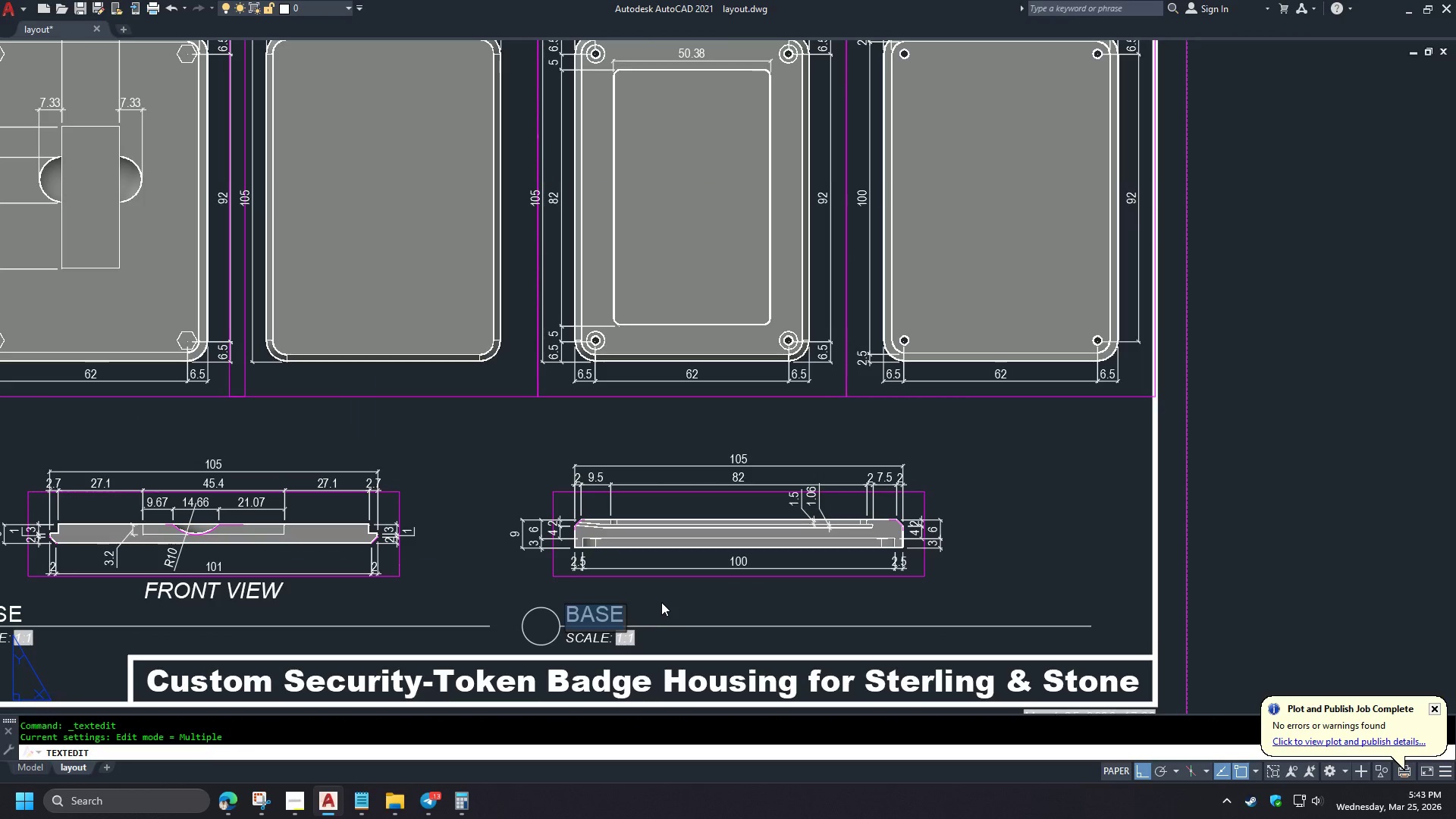 
key(Control+V)
 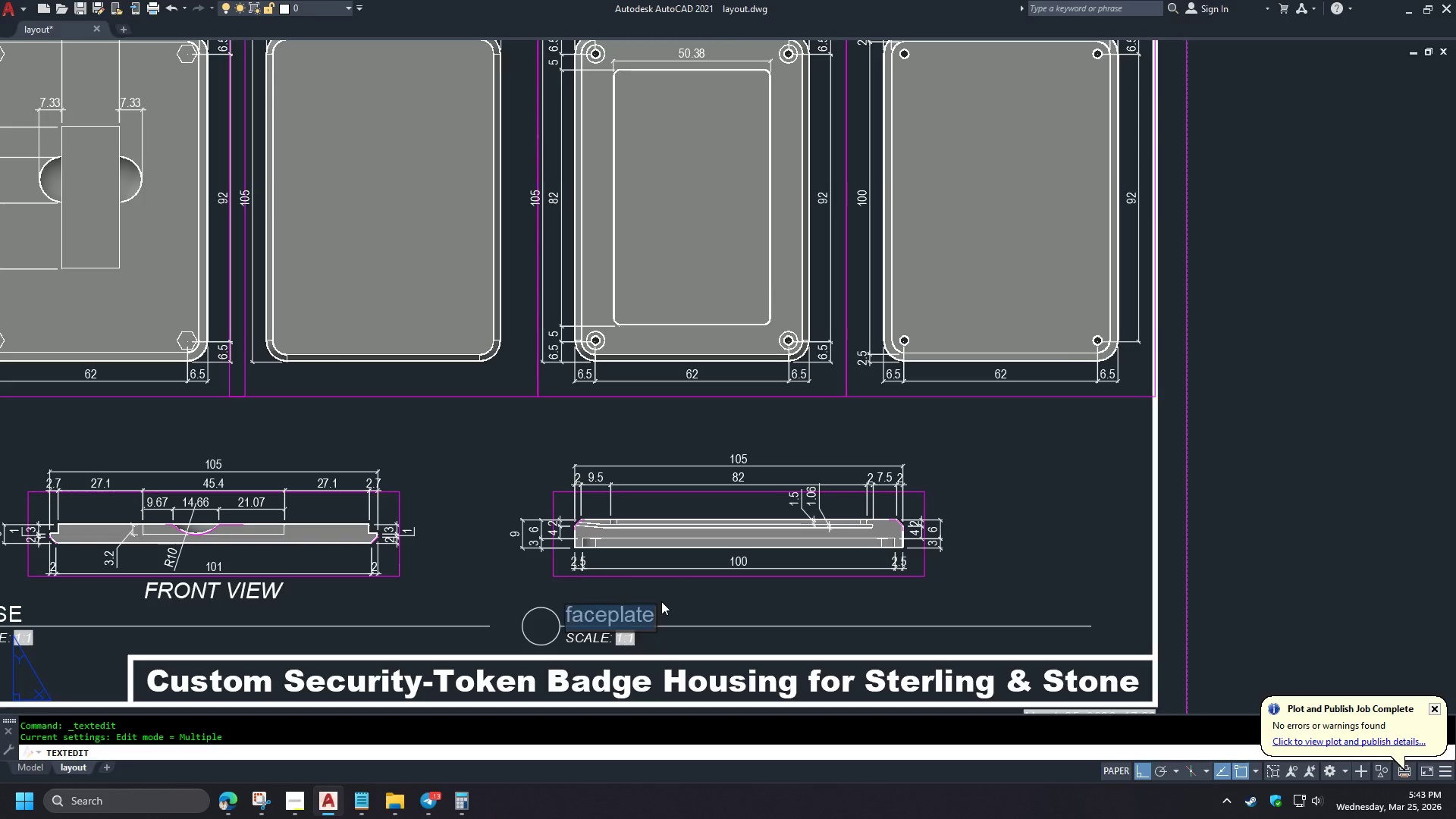 
scroll: coordinate [576, 635], scroll_direction: up, amount: 1.0
 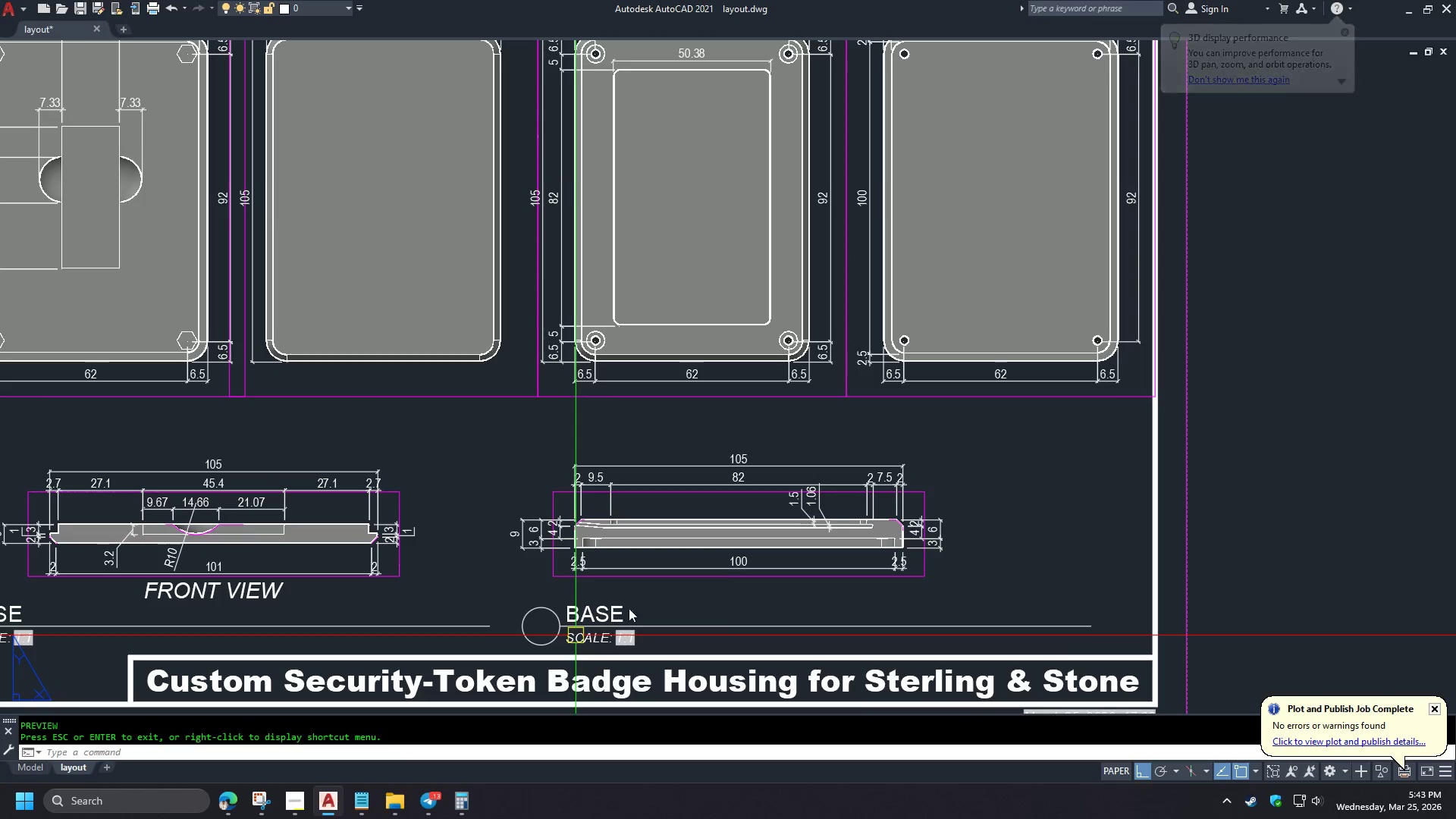 
key(Control+A)
 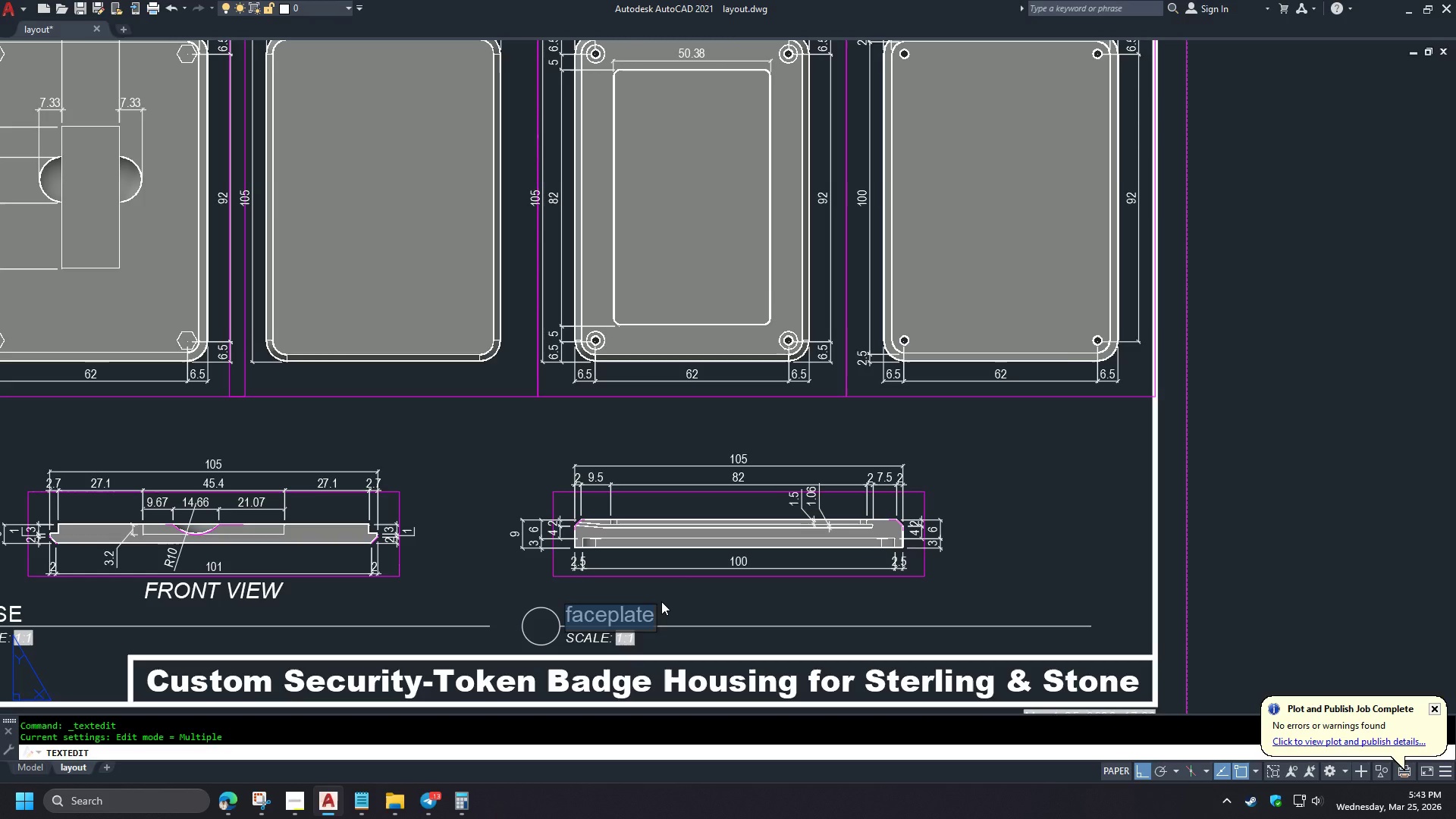 
hold_key(key=ShiftLeft, duration=1.5)
 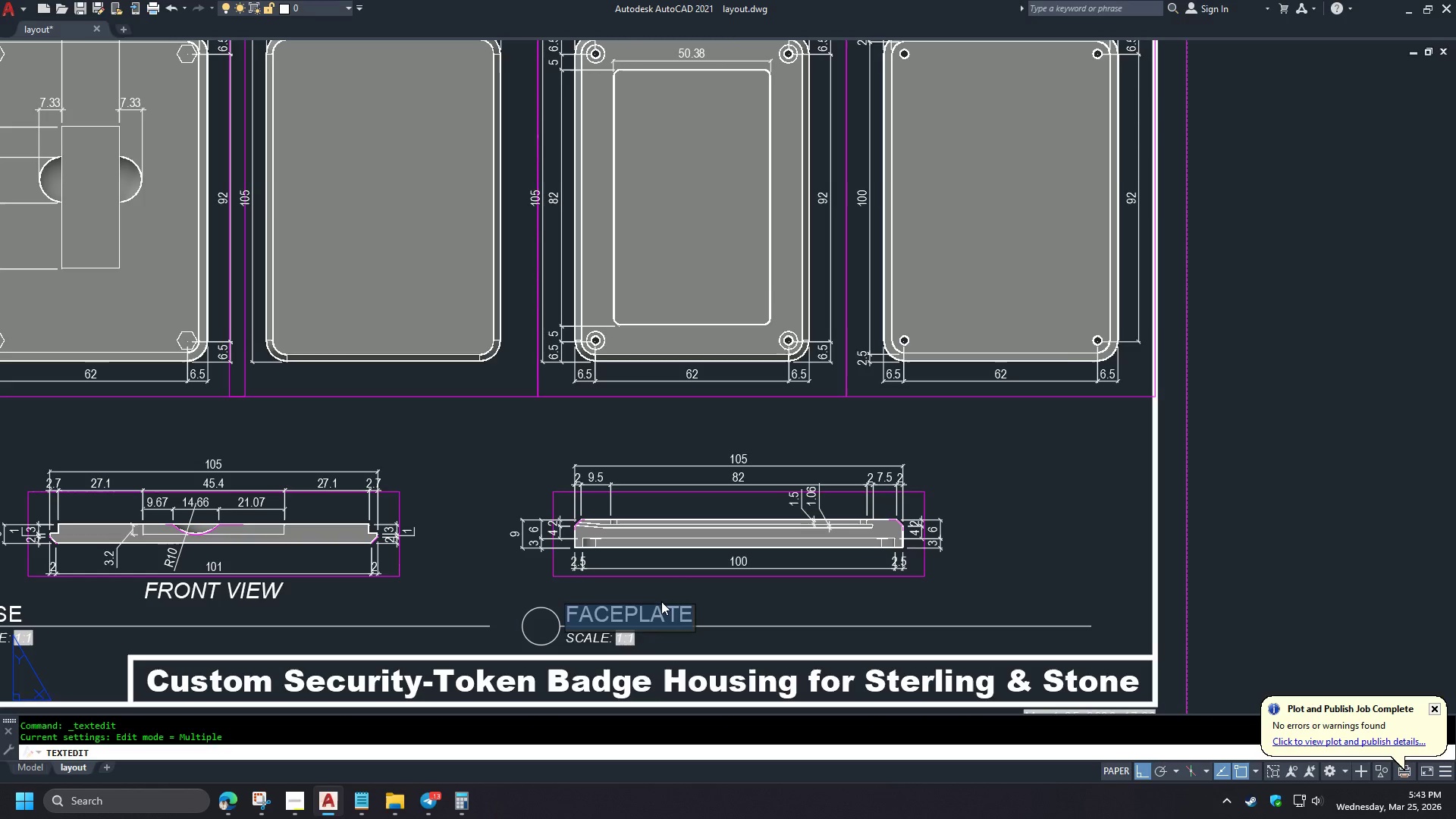 
key(Control+Shift+U)
 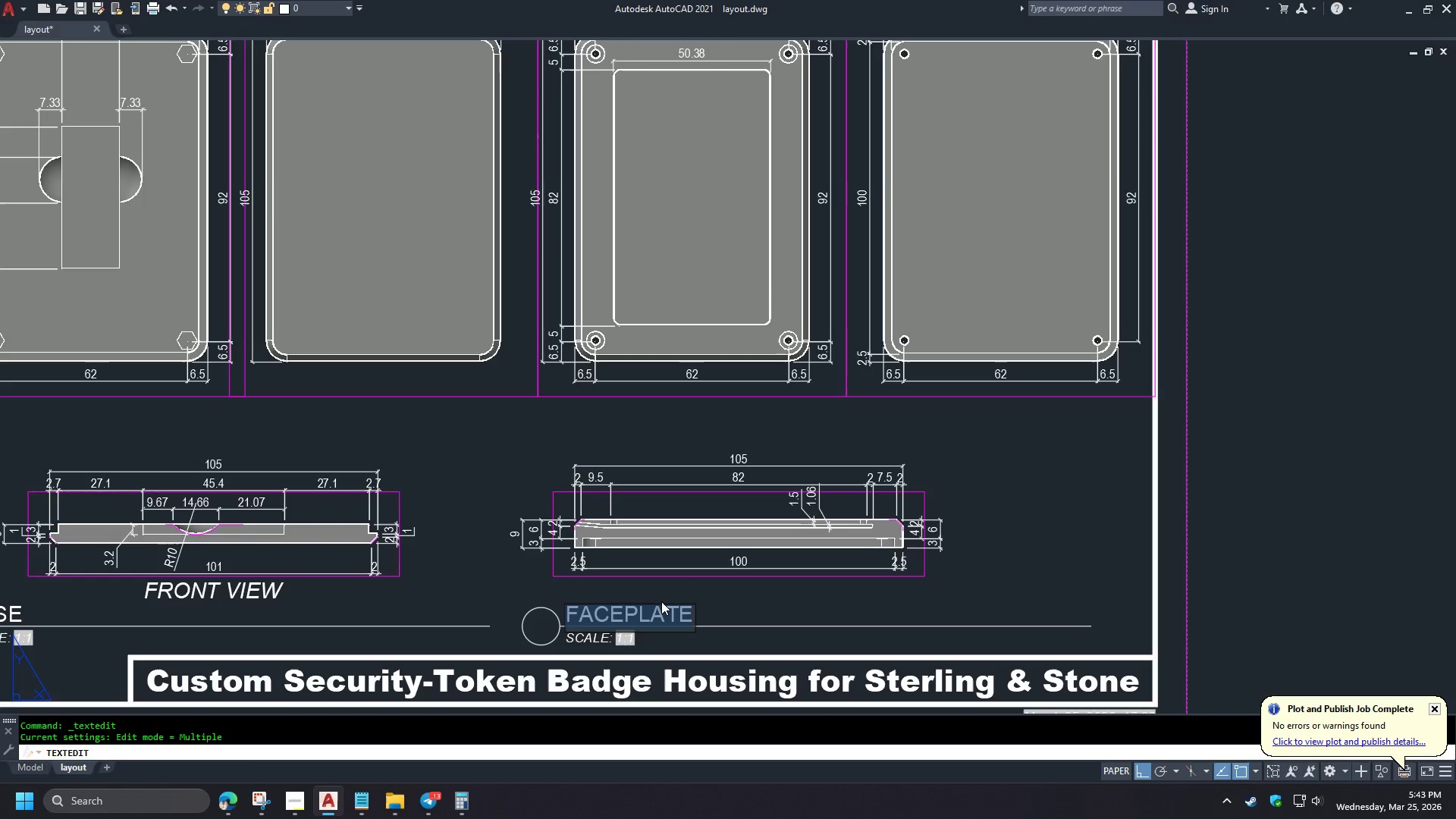 
key(Control+NumpadEnter)
 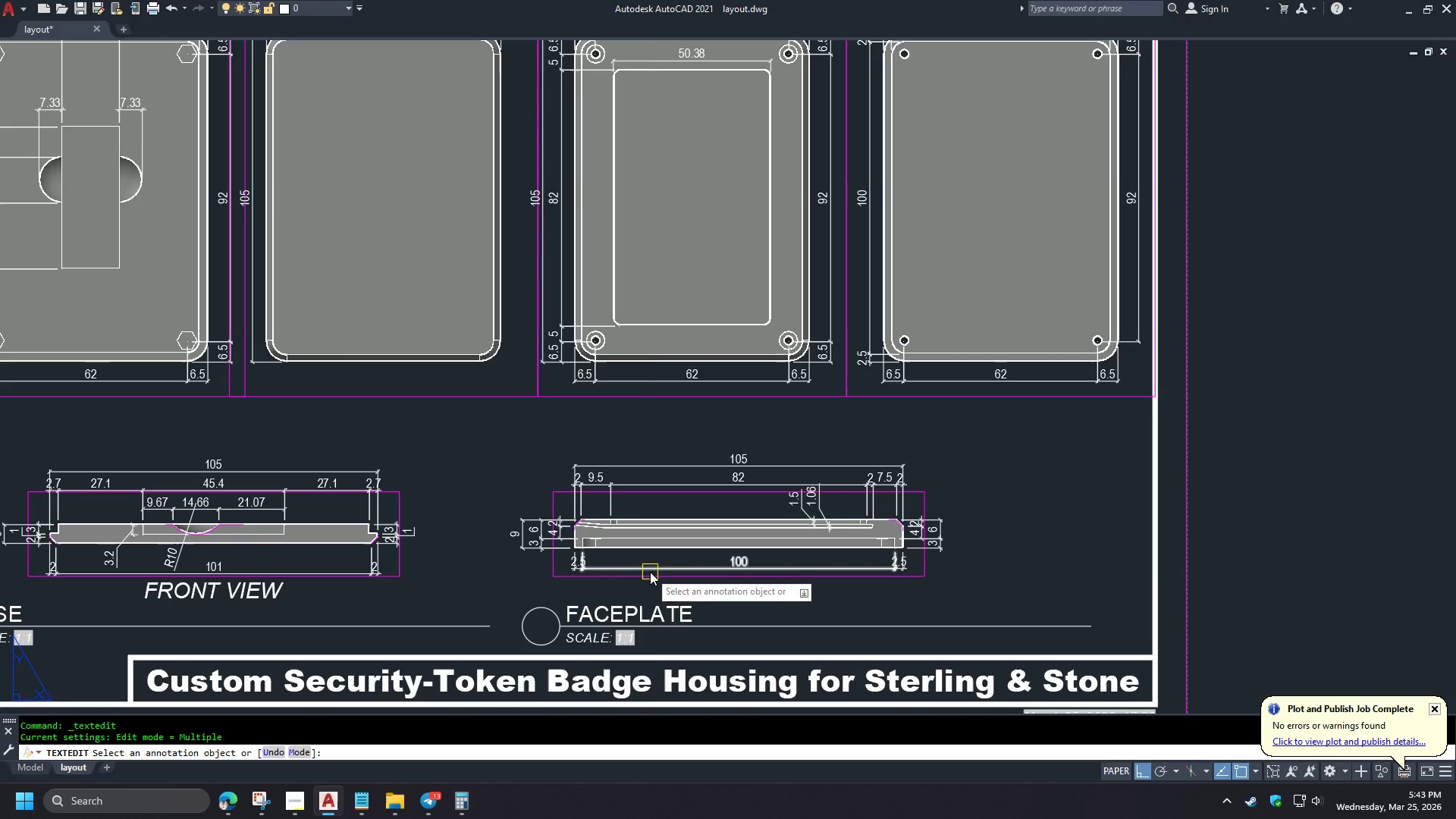 
type( RE )
 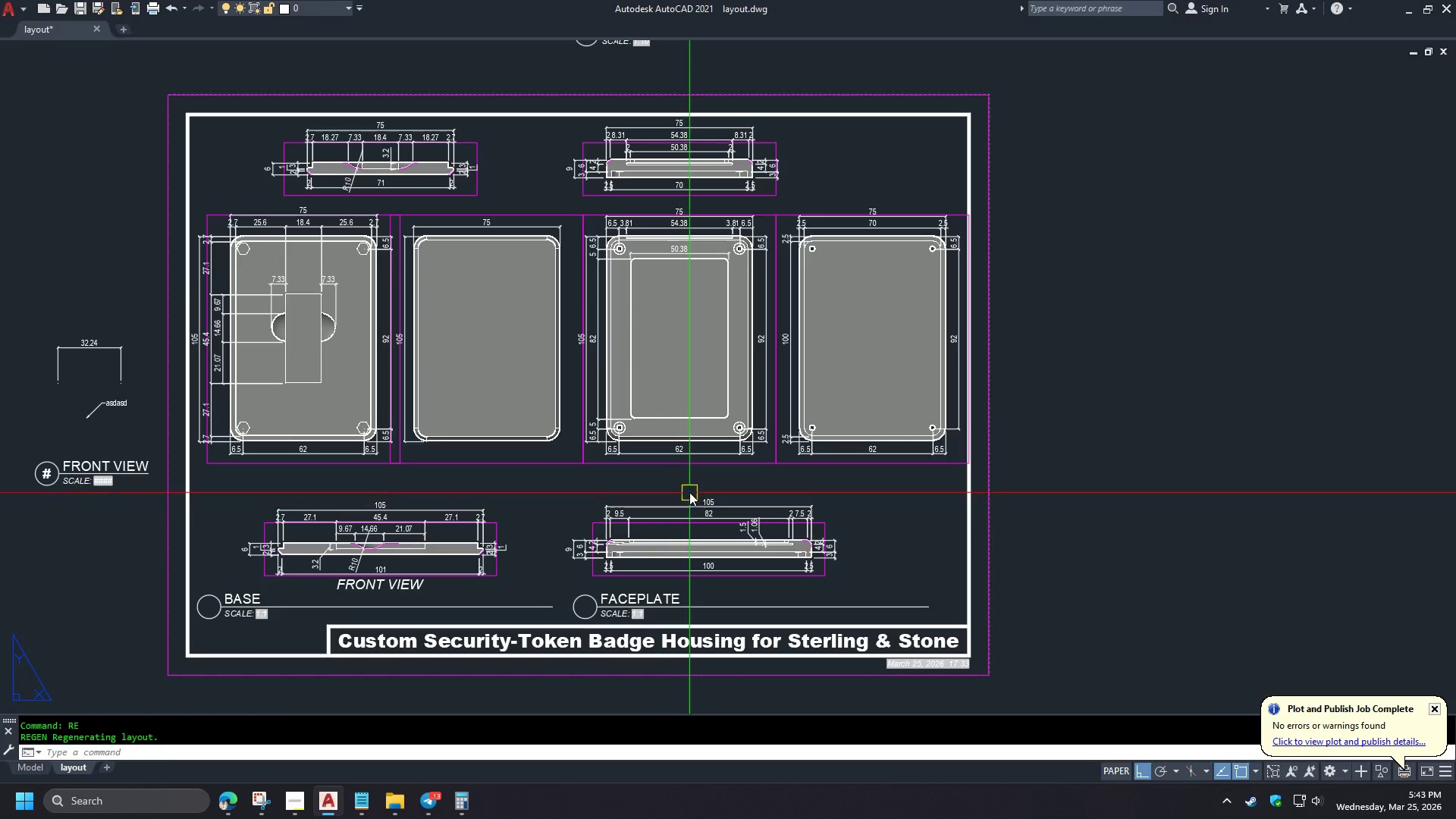 
scroll: coordinate [659, 576], scroll_direction: down, amount: 1.0
 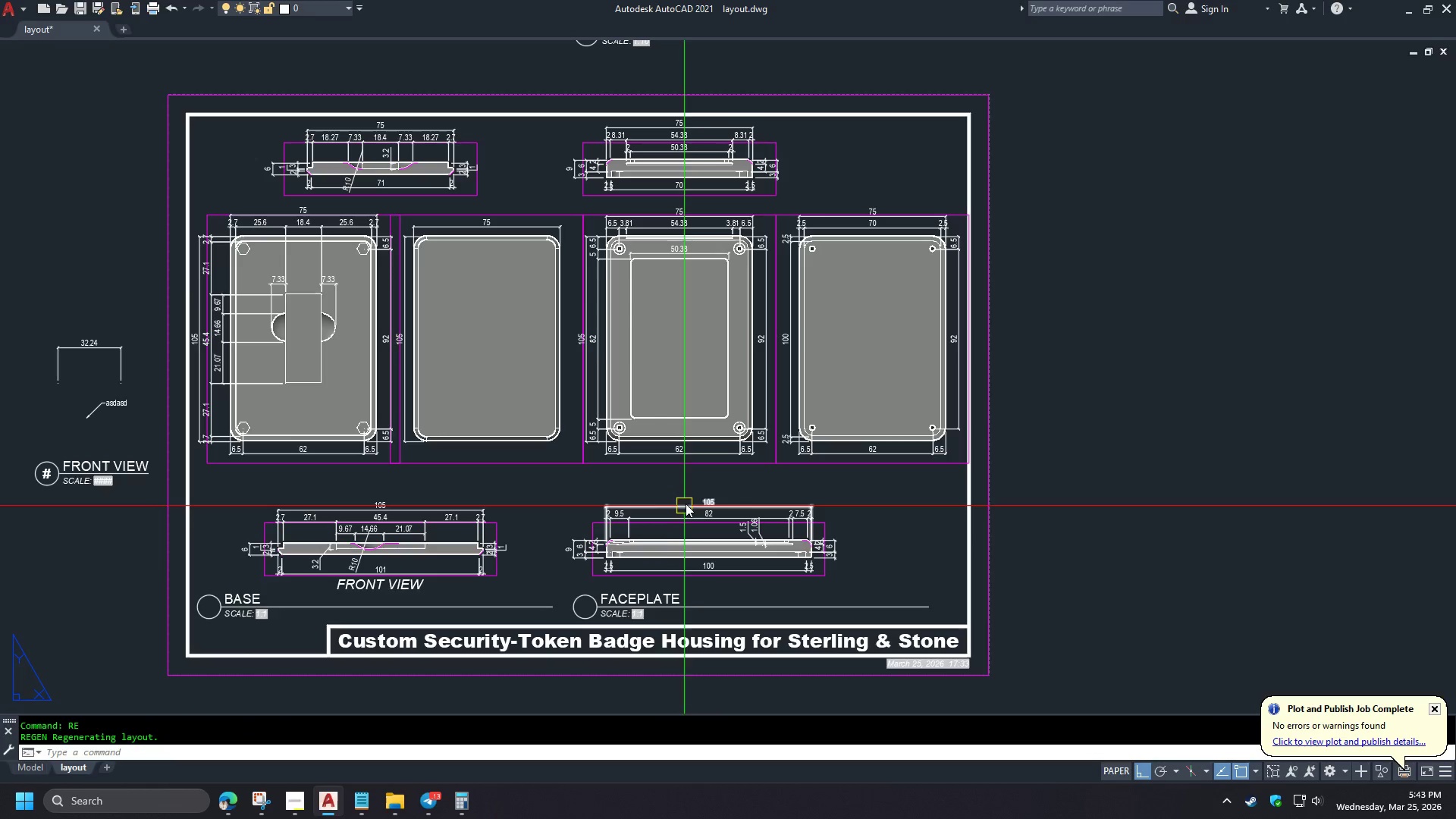 
scroll: coordinate [689, 492], scroll_direction: up, amount: 1.0
 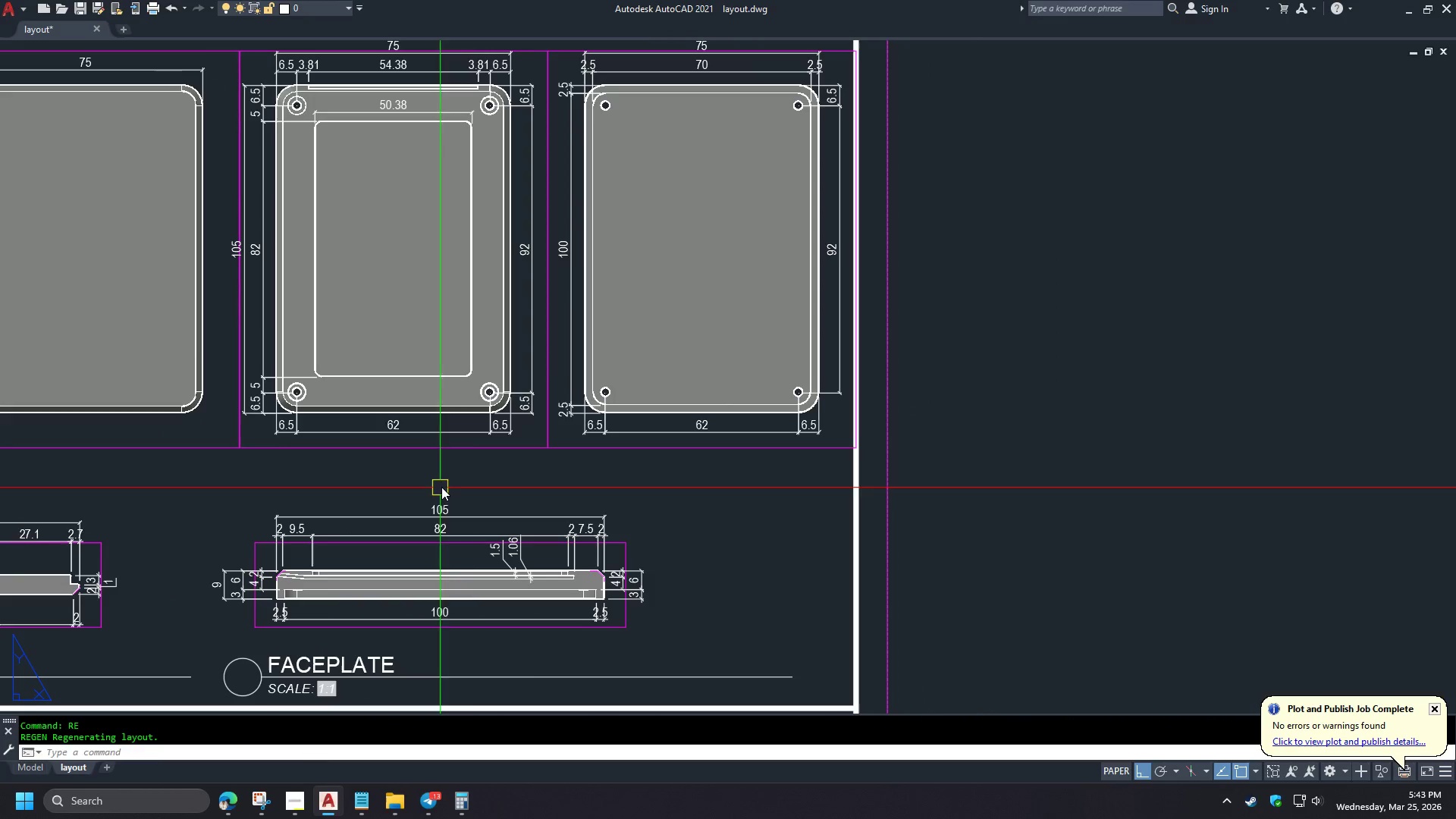 
scroll: coordinate [742, 502], scroll_direction: down, amount: 1.0
 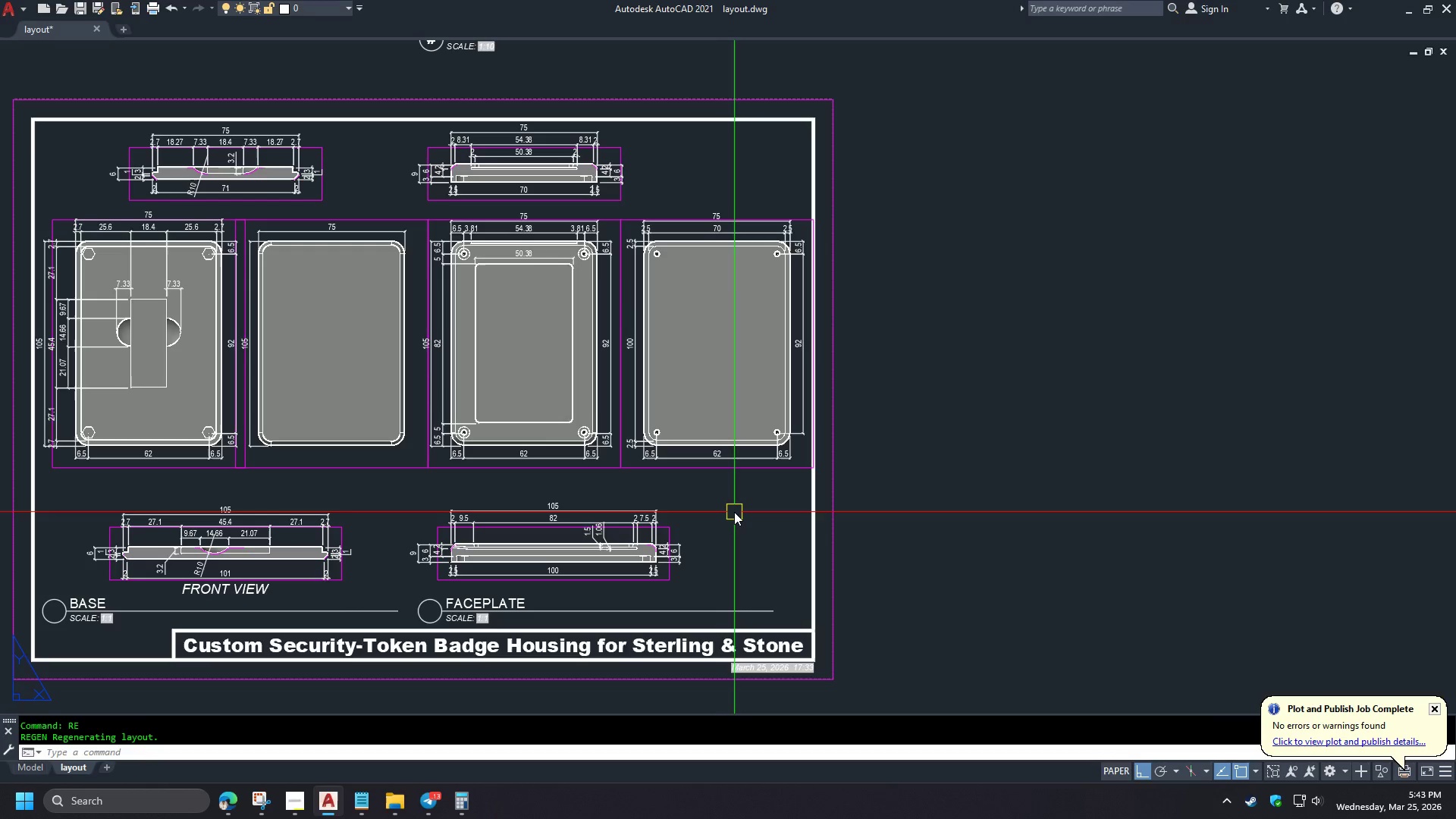 
type(RE )
 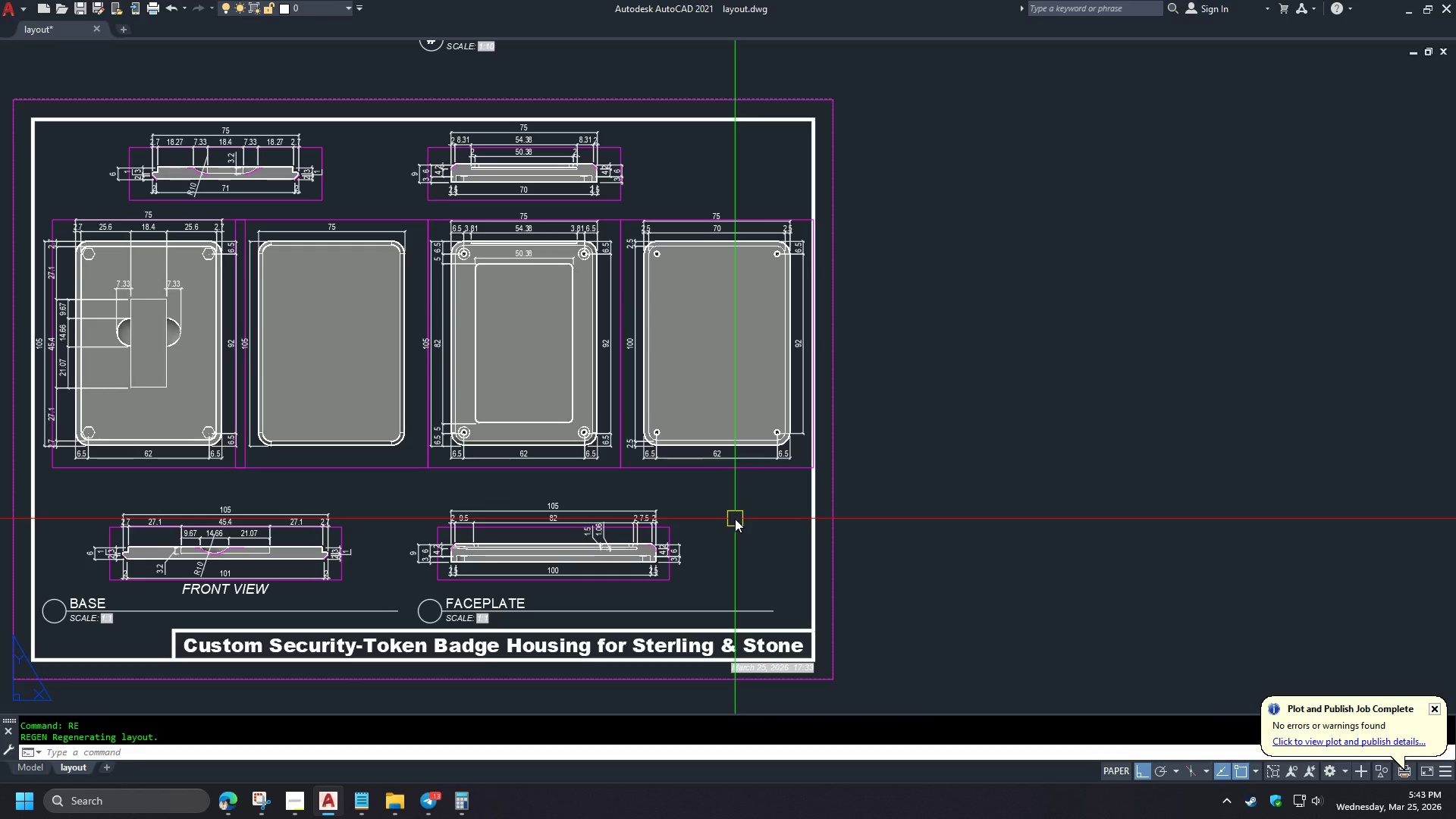 
wait(11.64)
 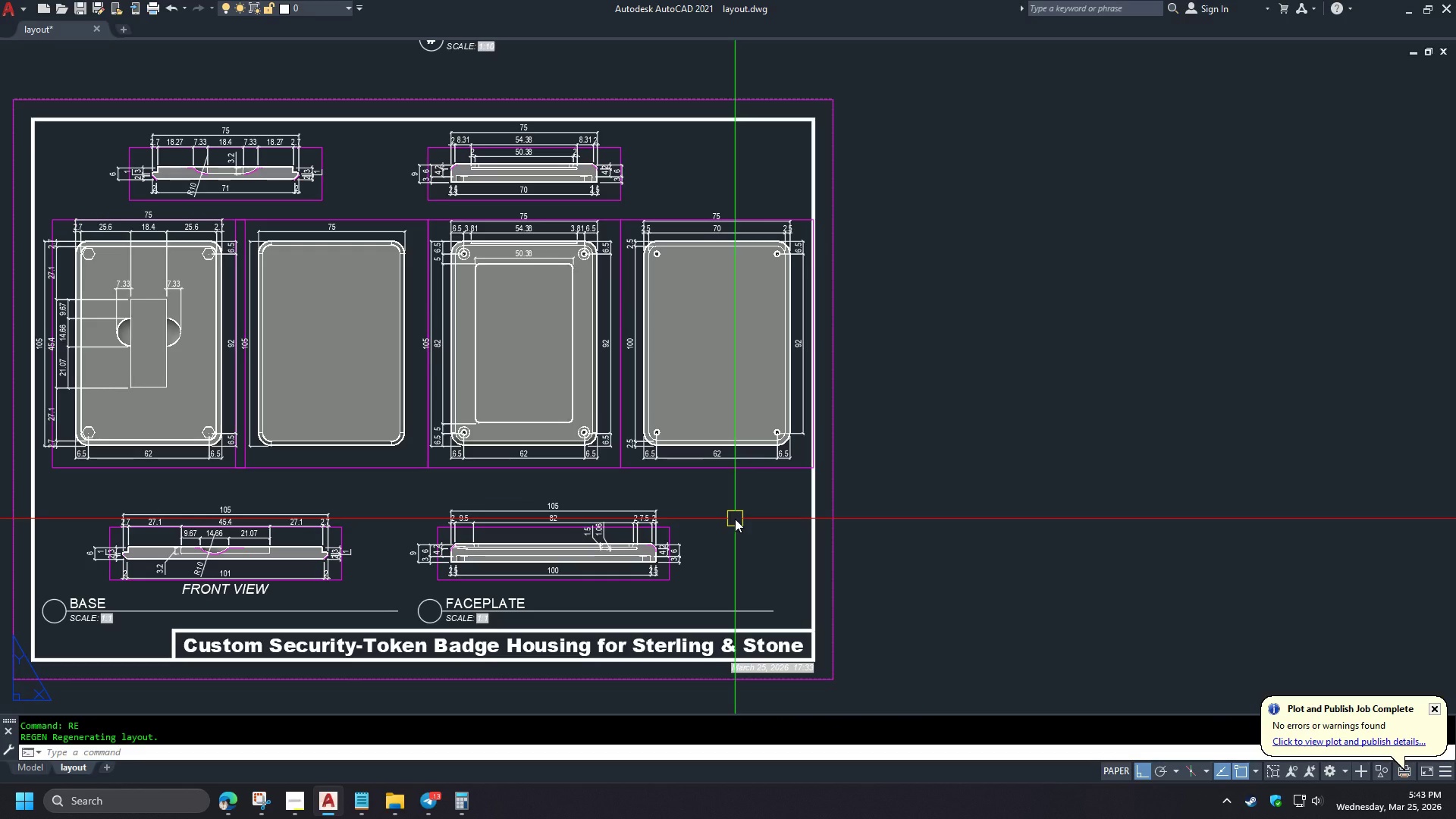 
left_click([992, 654])
 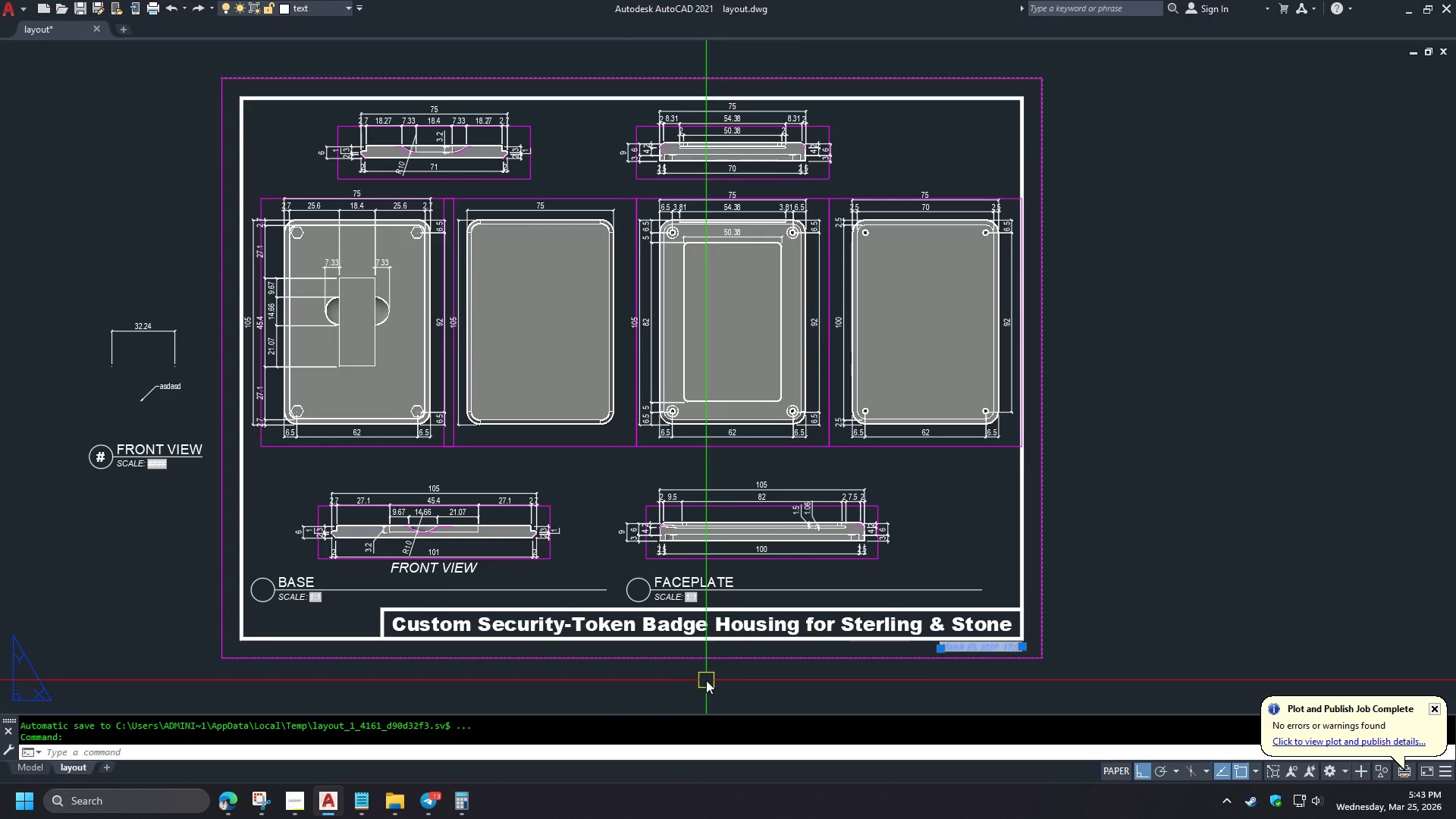 
type(CO )
 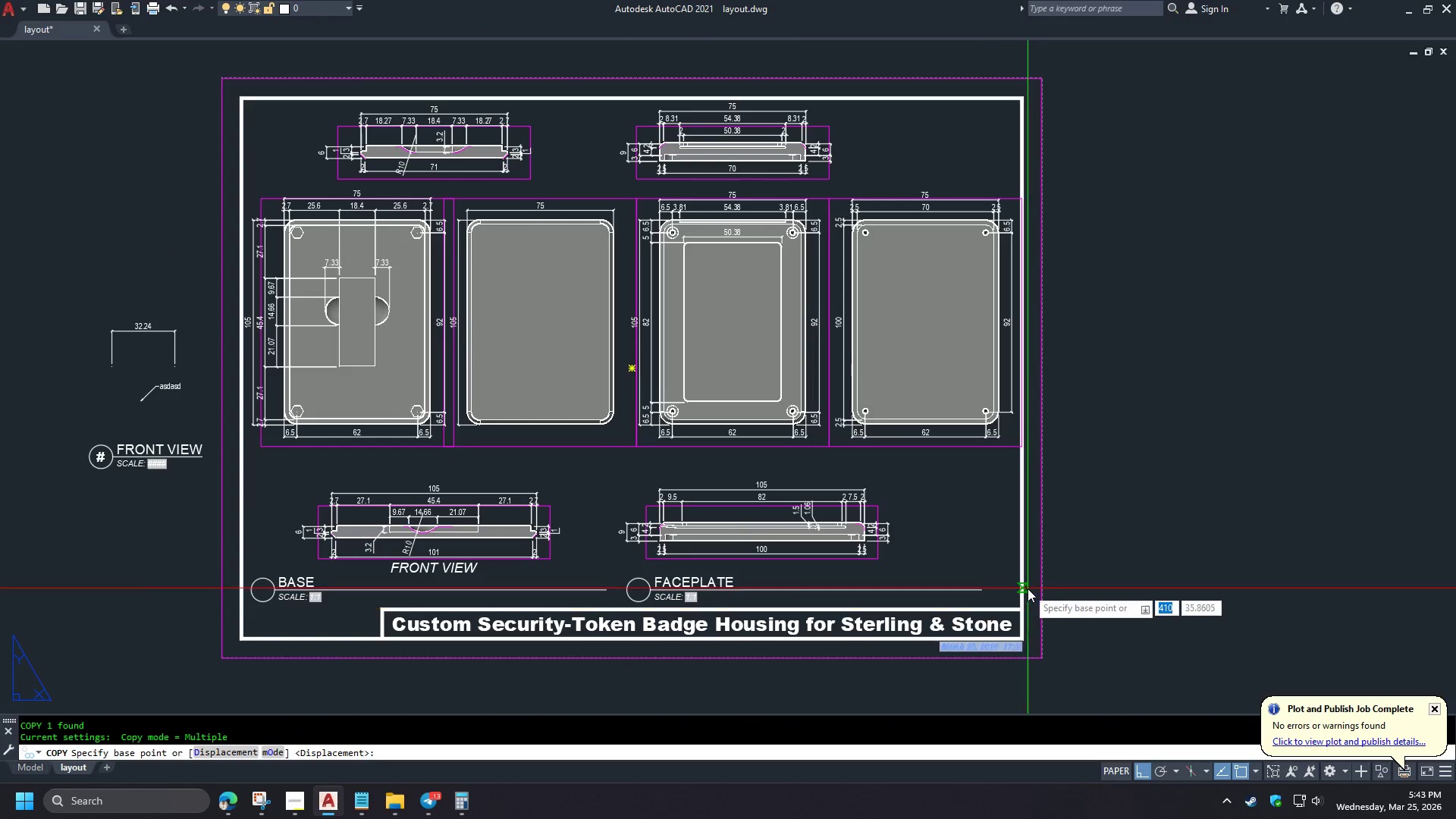 
left_click([1026, 588])
 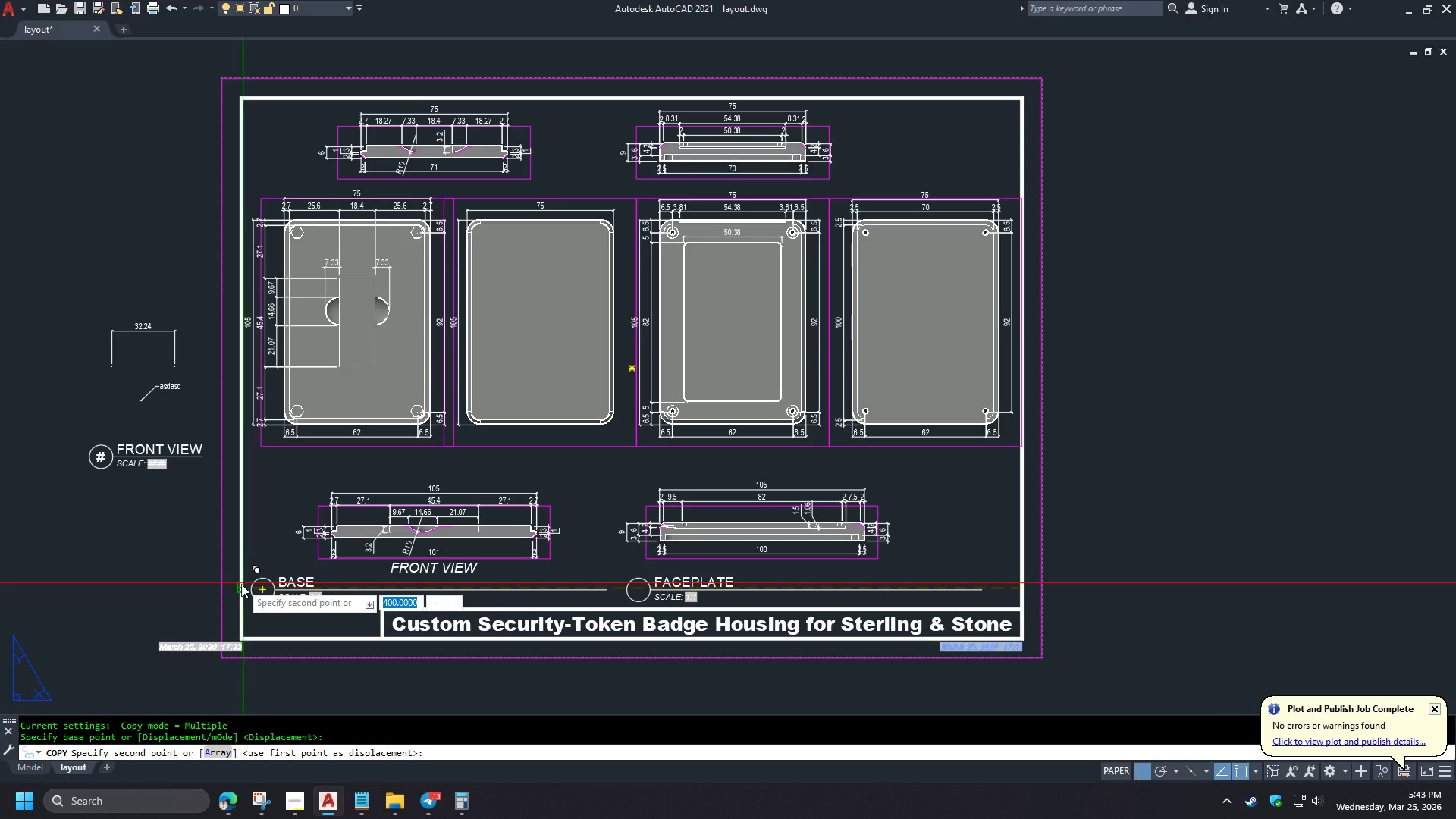 
left_click([239, 585])
 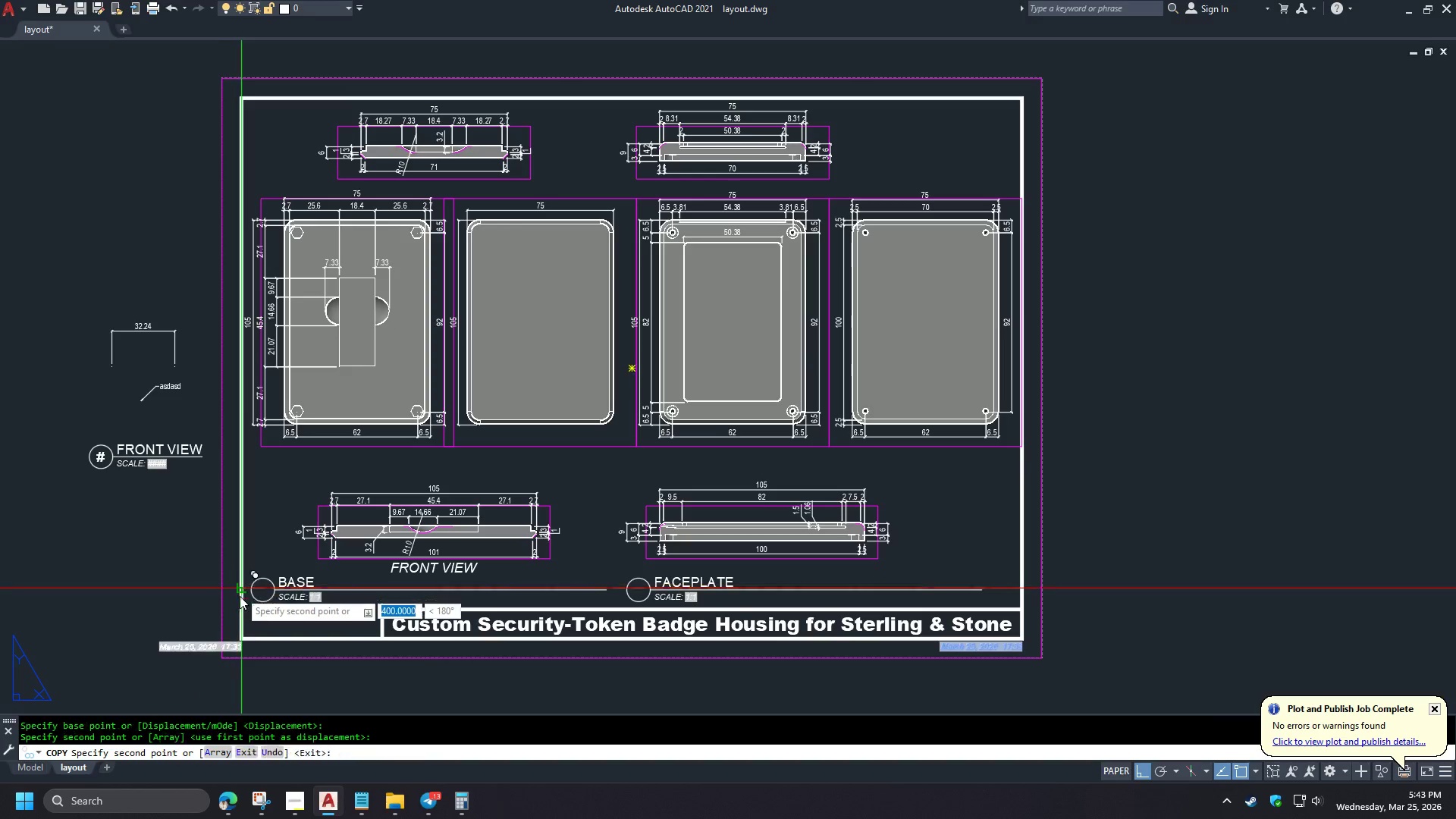 
key(Space)
 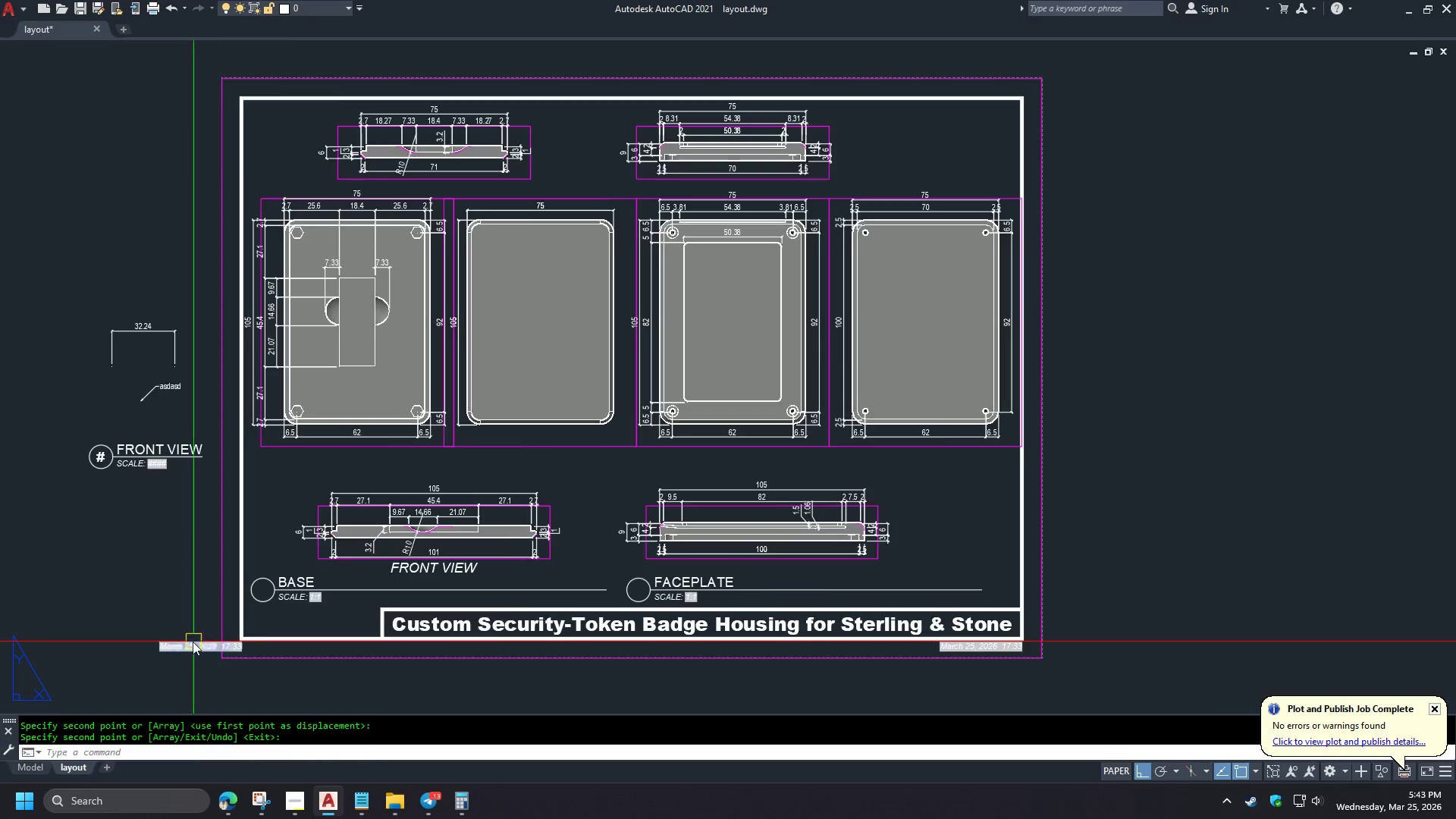 
left_click([193, 654])
 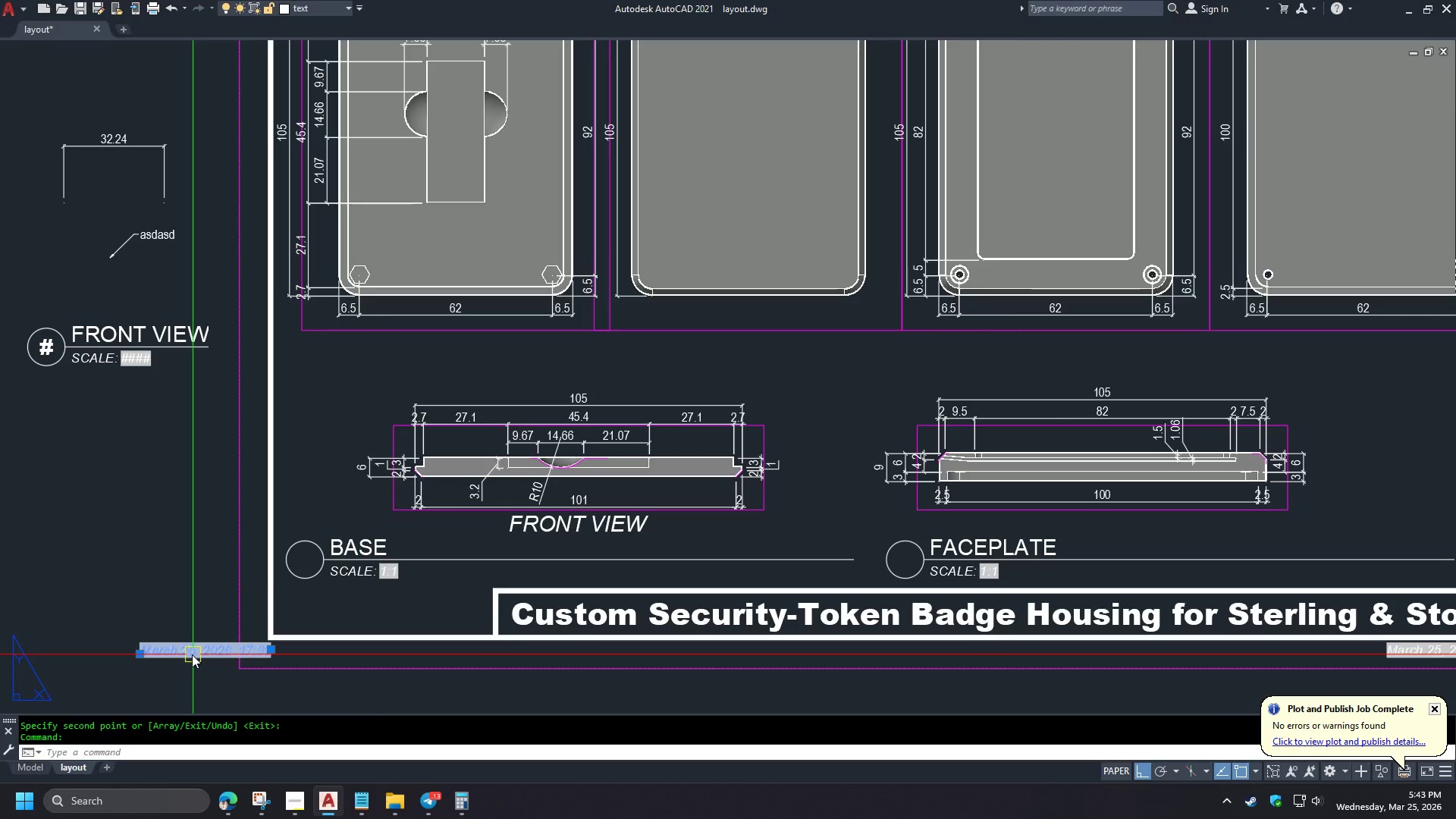 
key(Control+1)
 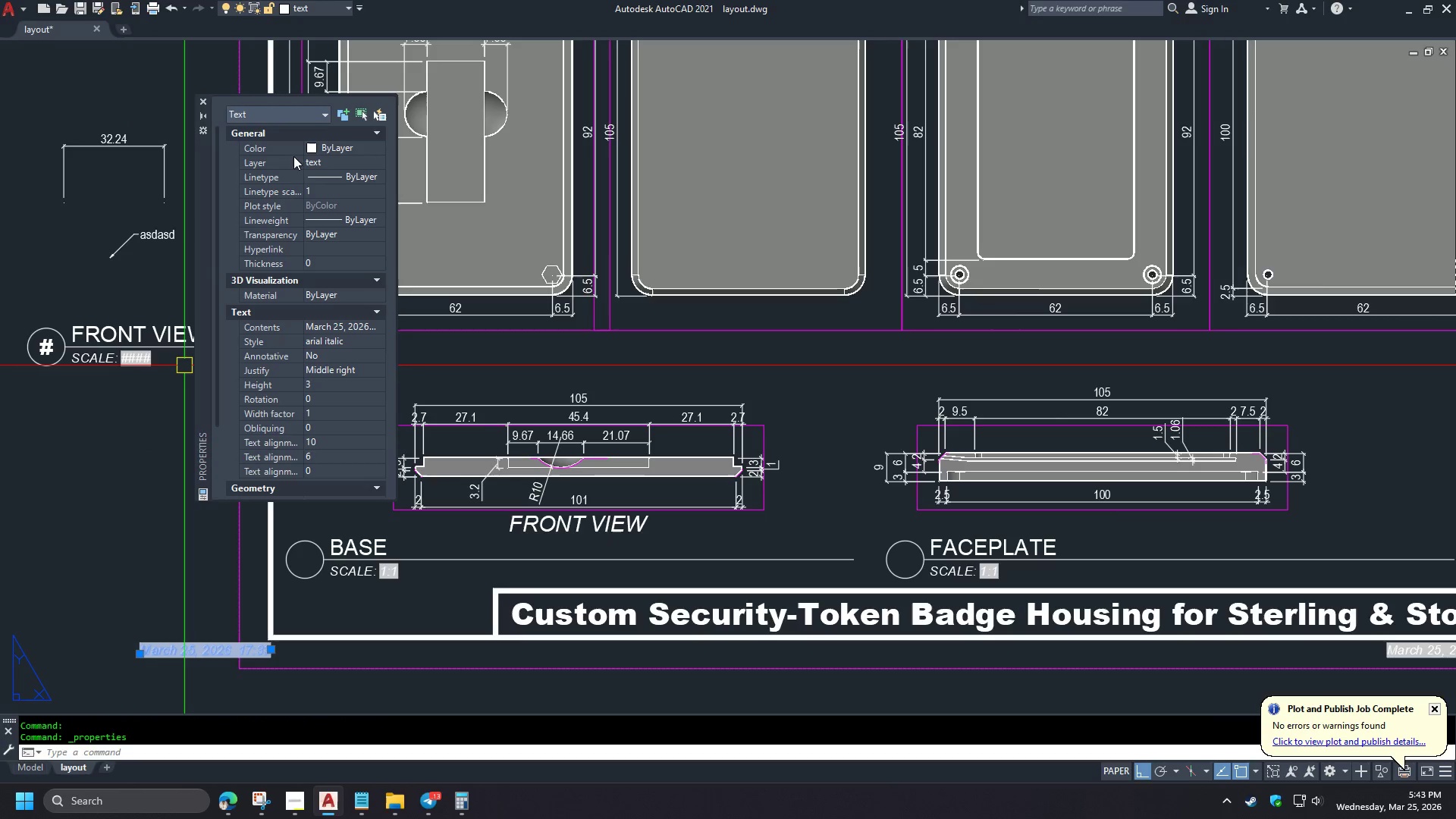 
scroll: coordinate [193, 642], scroll_direction: up, amount: 1.0
 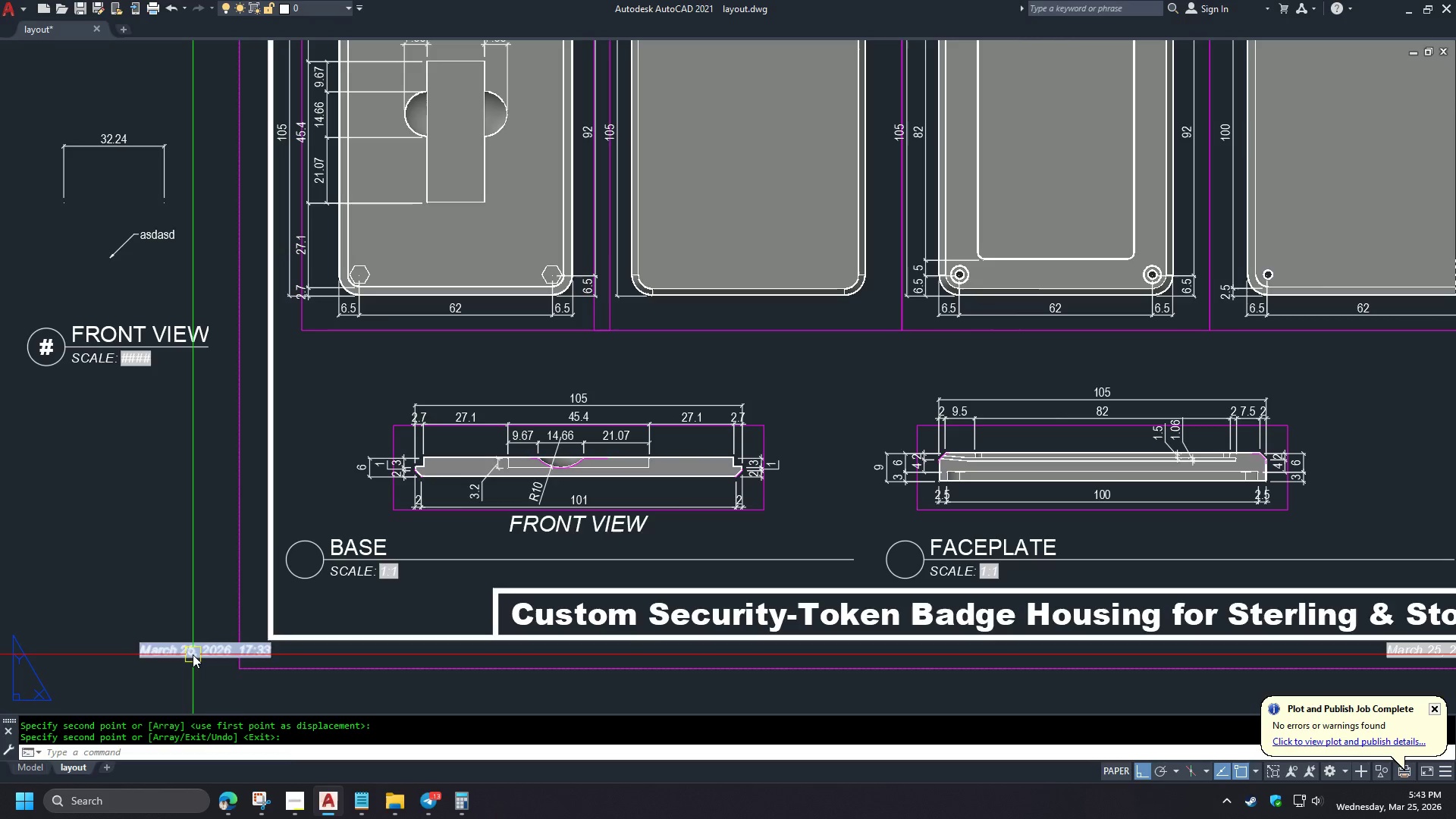 
double_click([381, 369])
 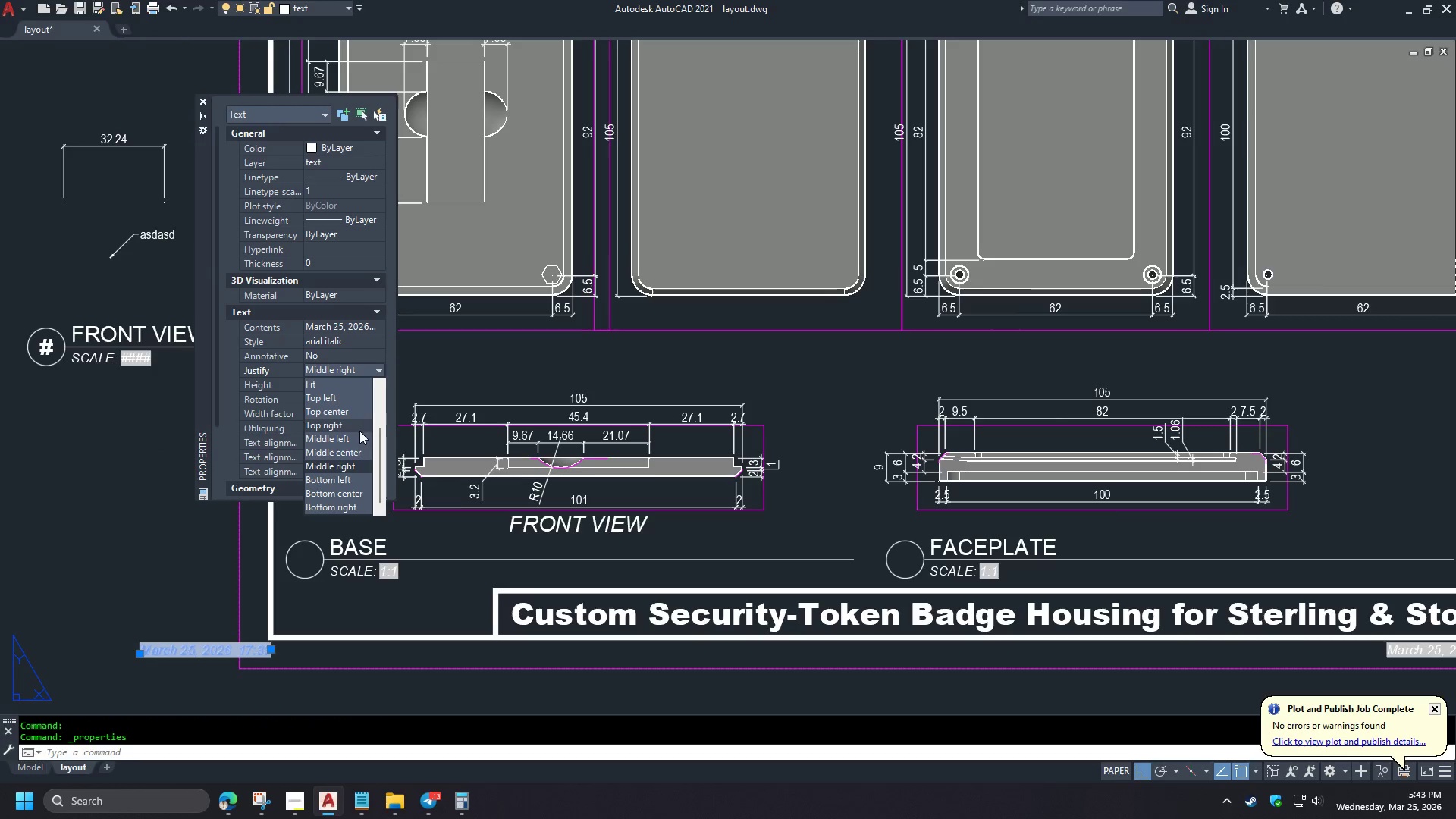 
left_click([354, 435])
 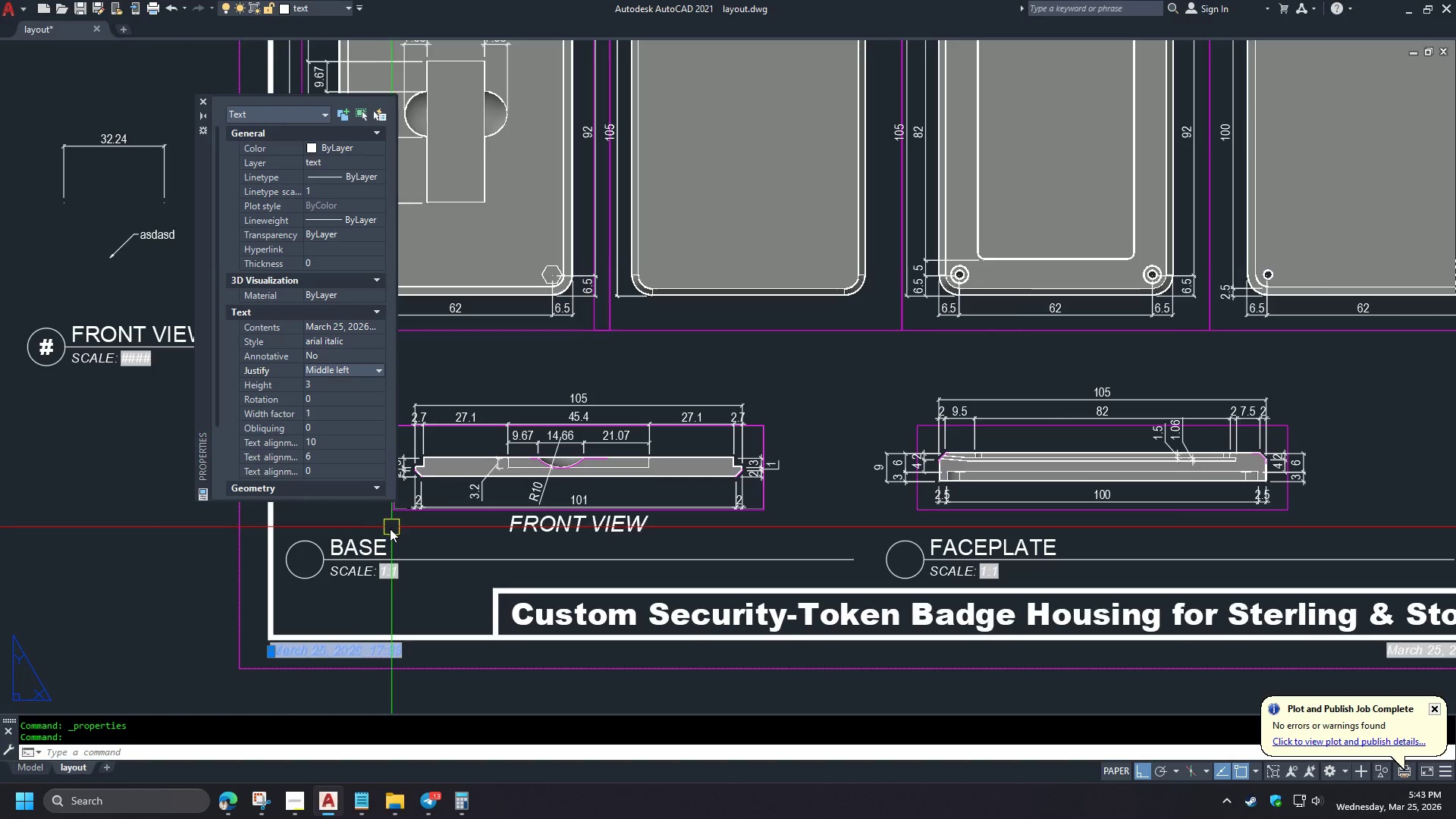 
key(Control+1)
 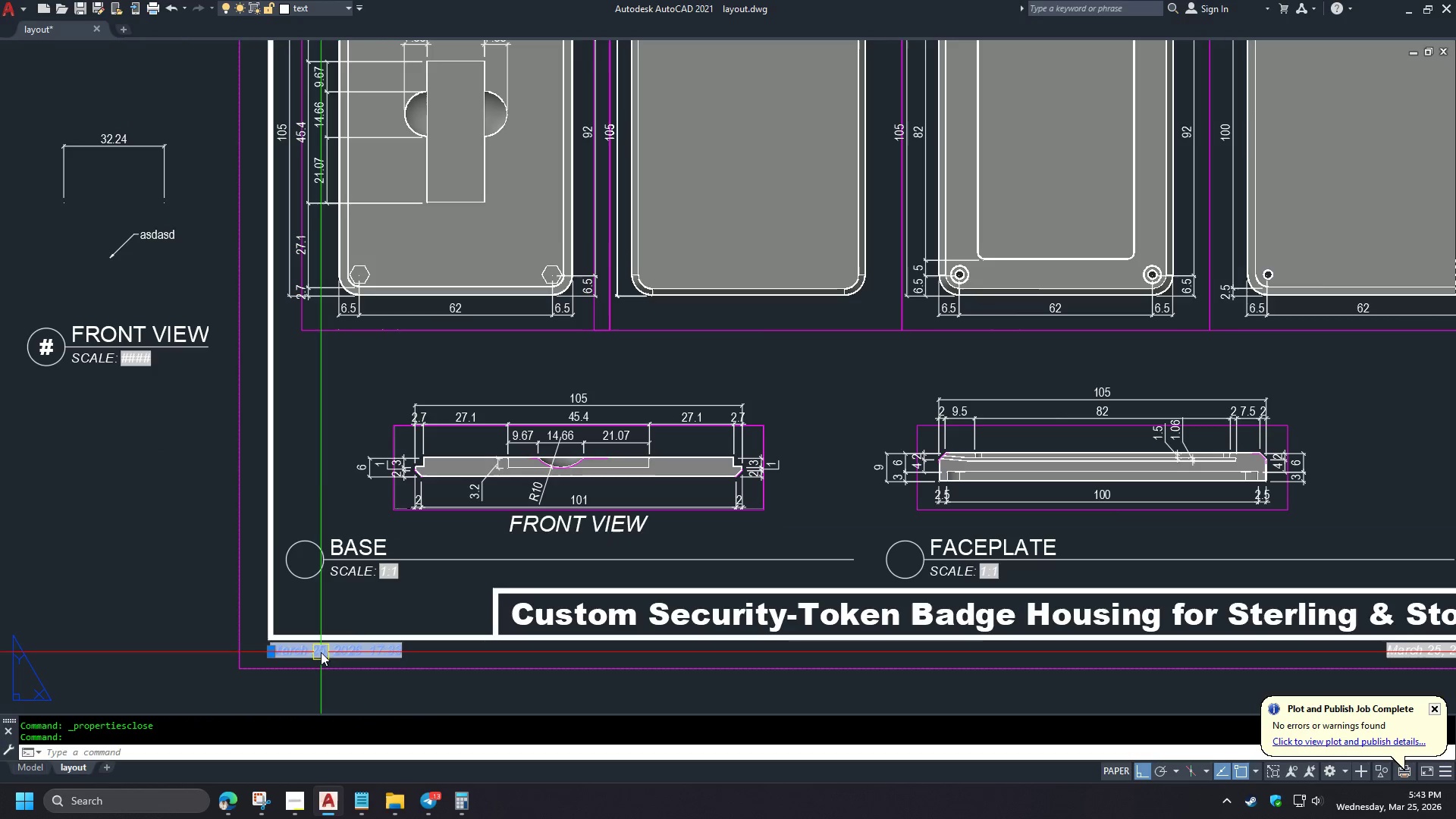 
double_click([321, 652])
 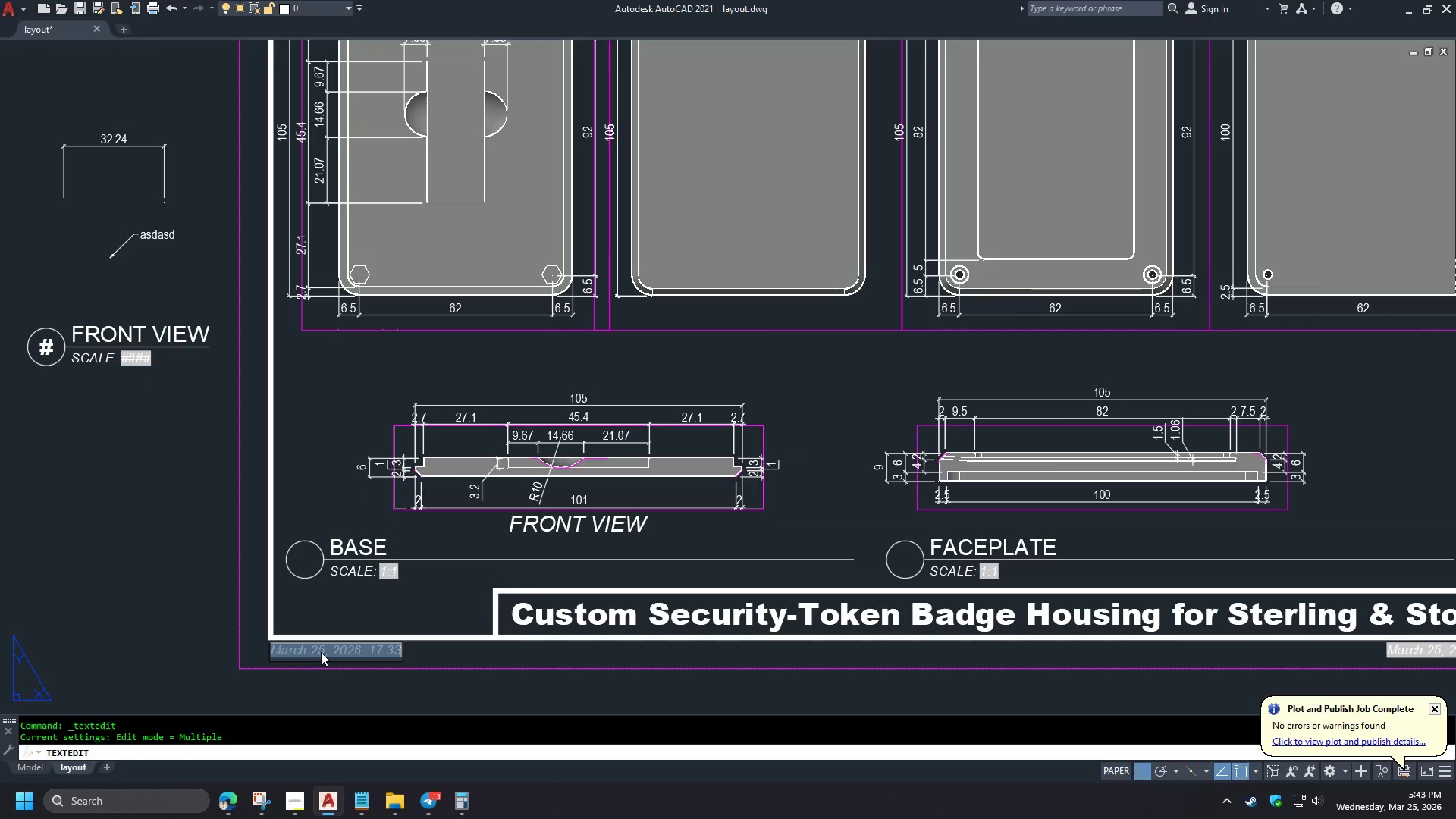 
double_click([321, 652])
 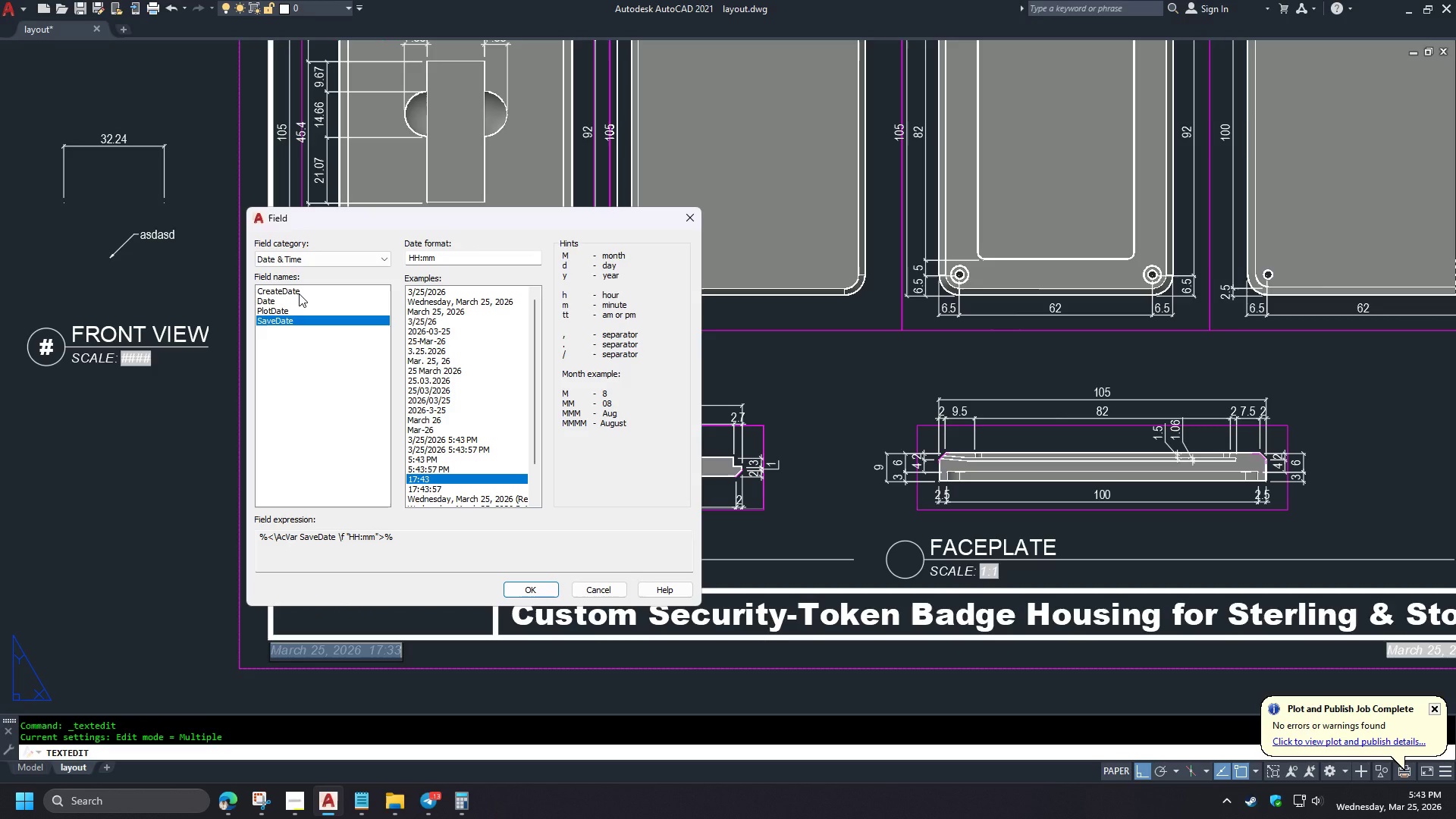 
left_click([303, 263])
 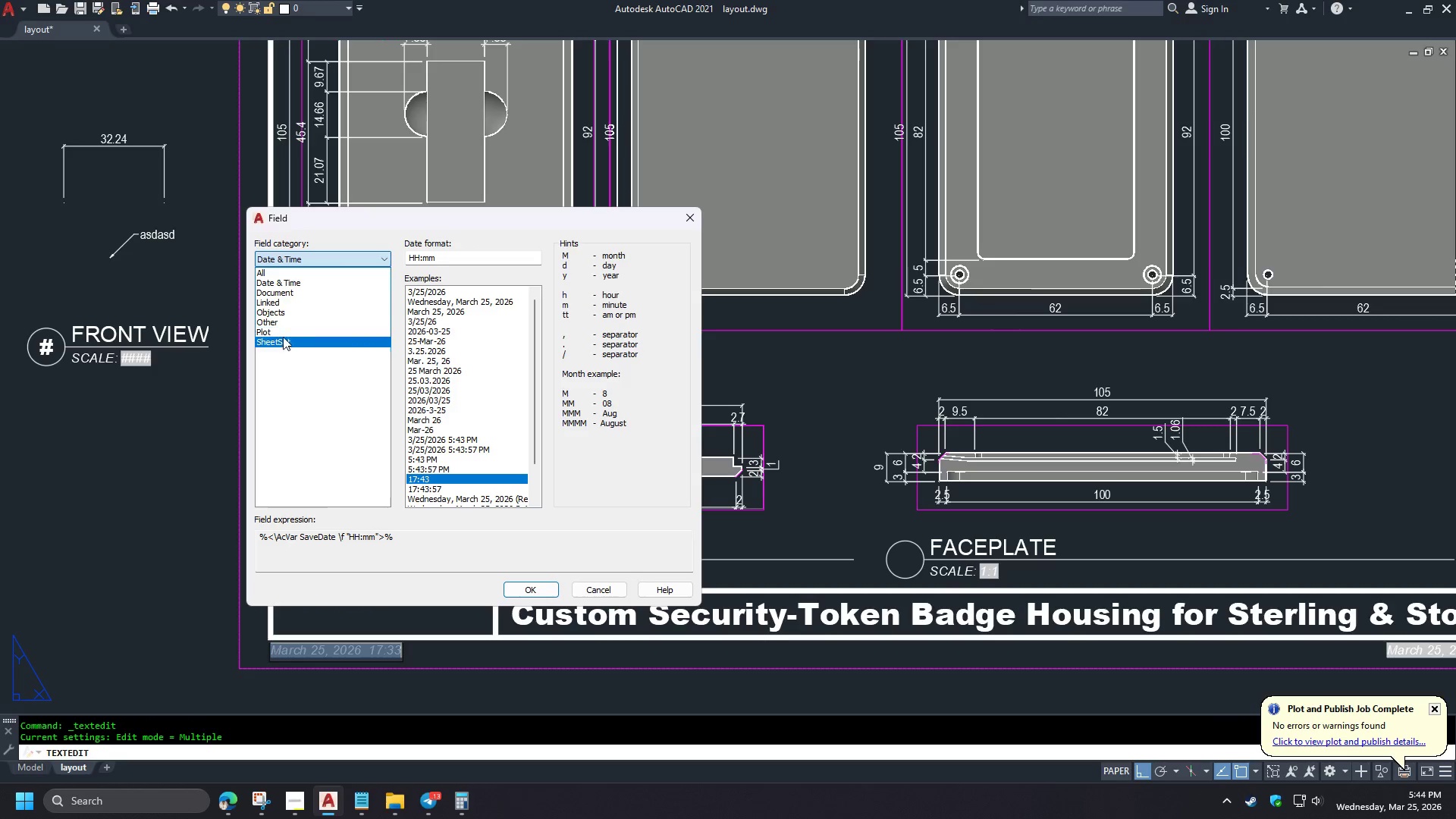 
left_click([283, 331])
 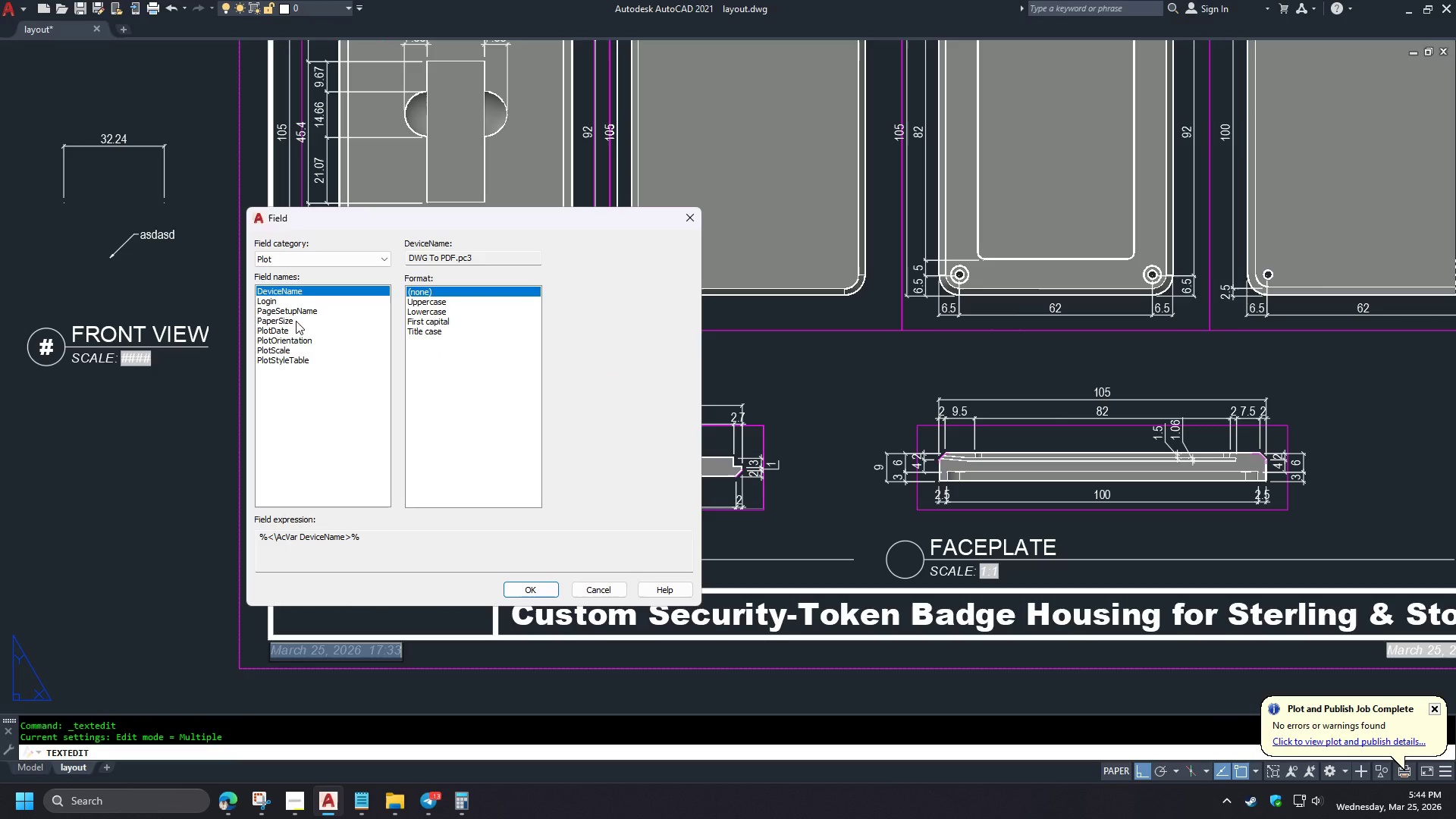 
left_click([268, 324])
 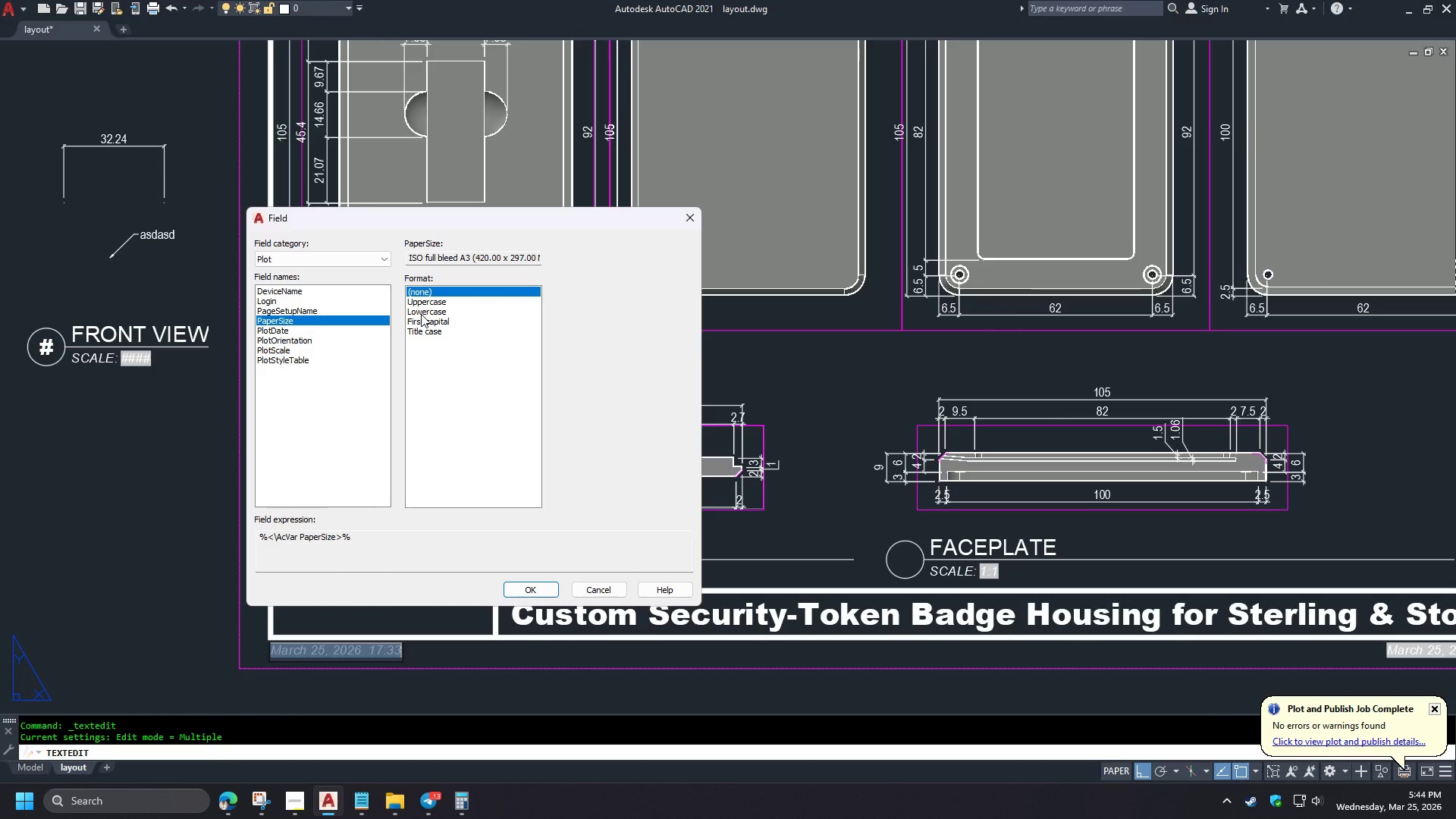 
left_click([423, 302])
 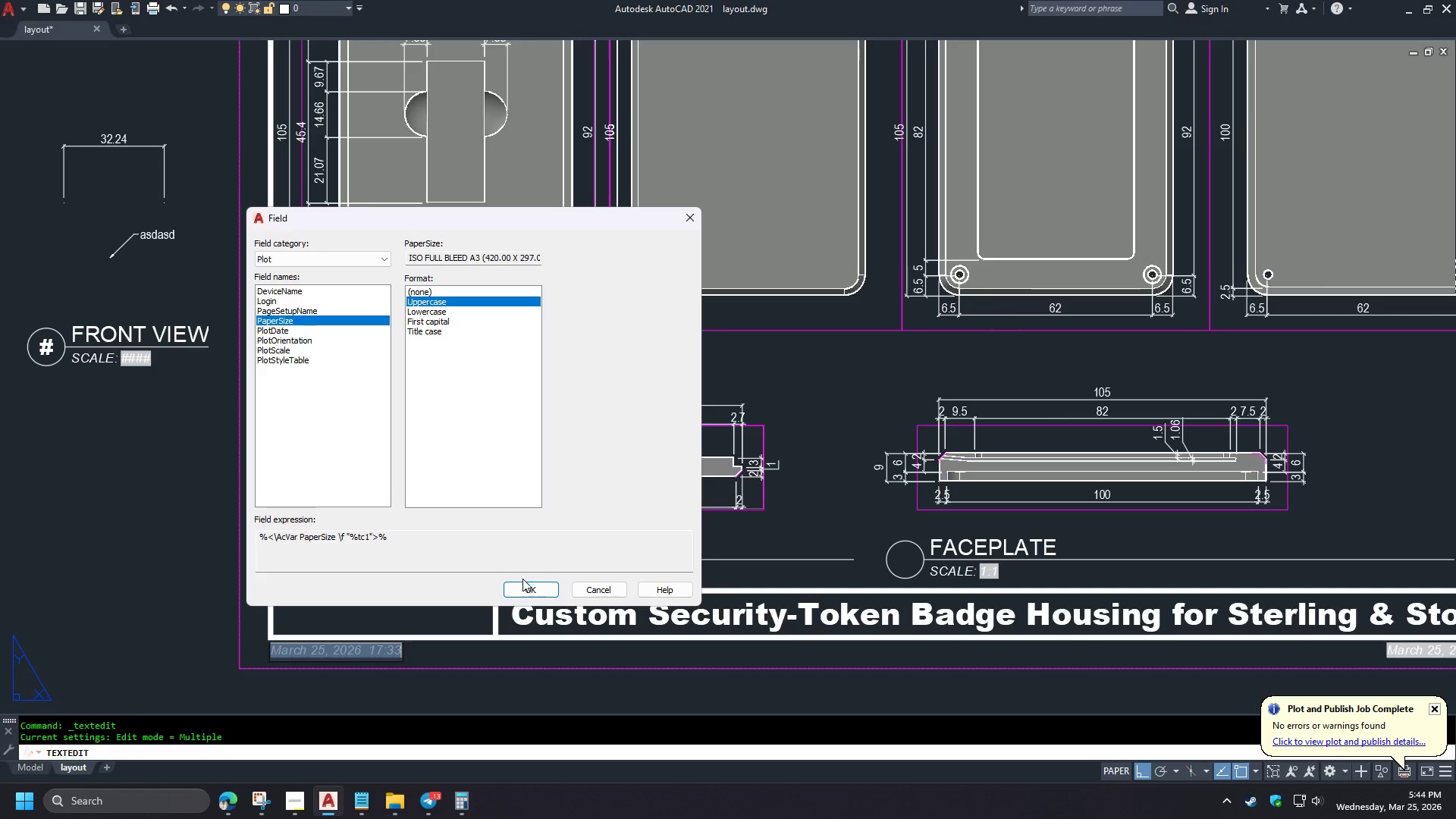 
left_click([532, 595])
 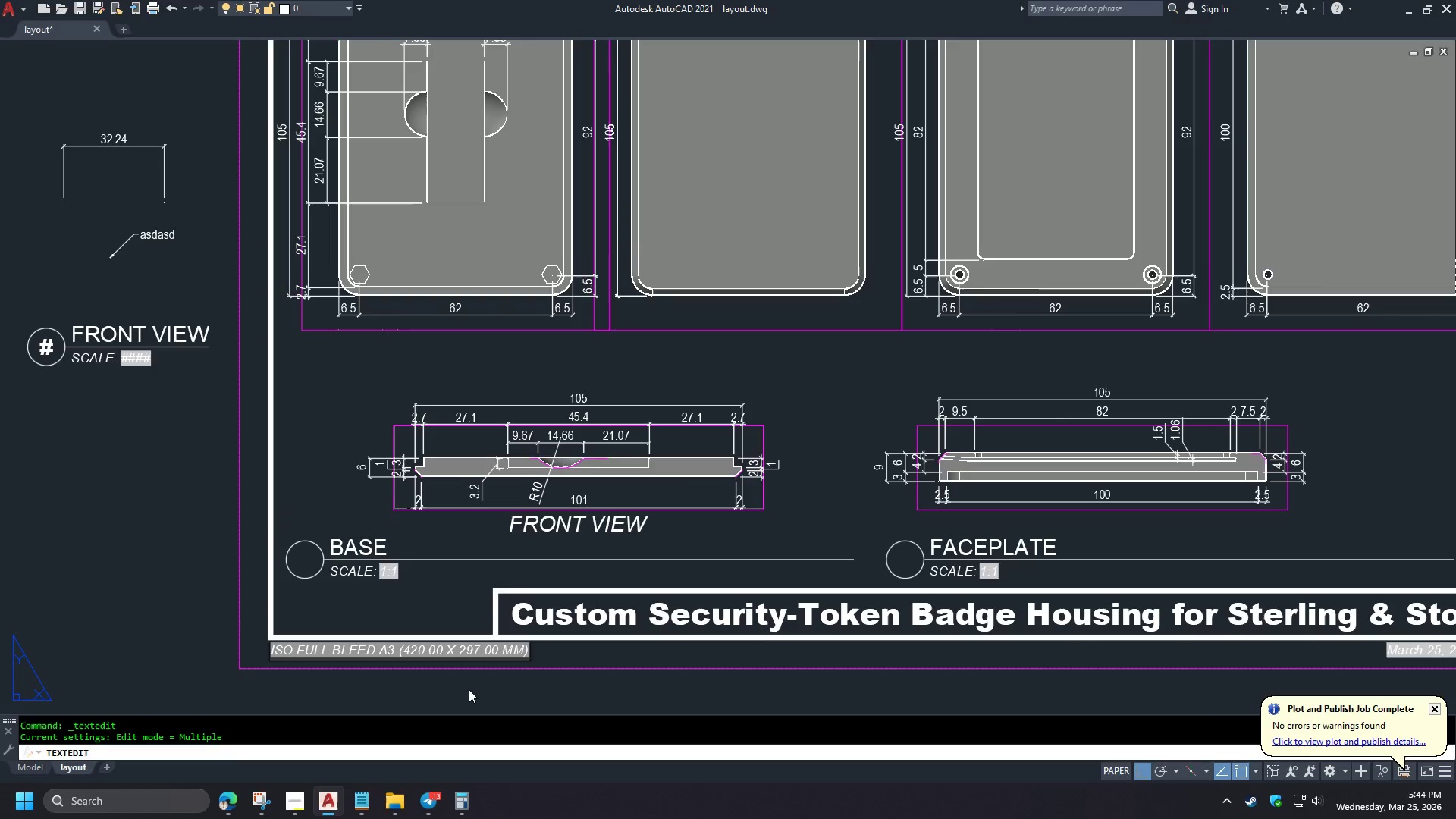 
left_click([469, 689])
 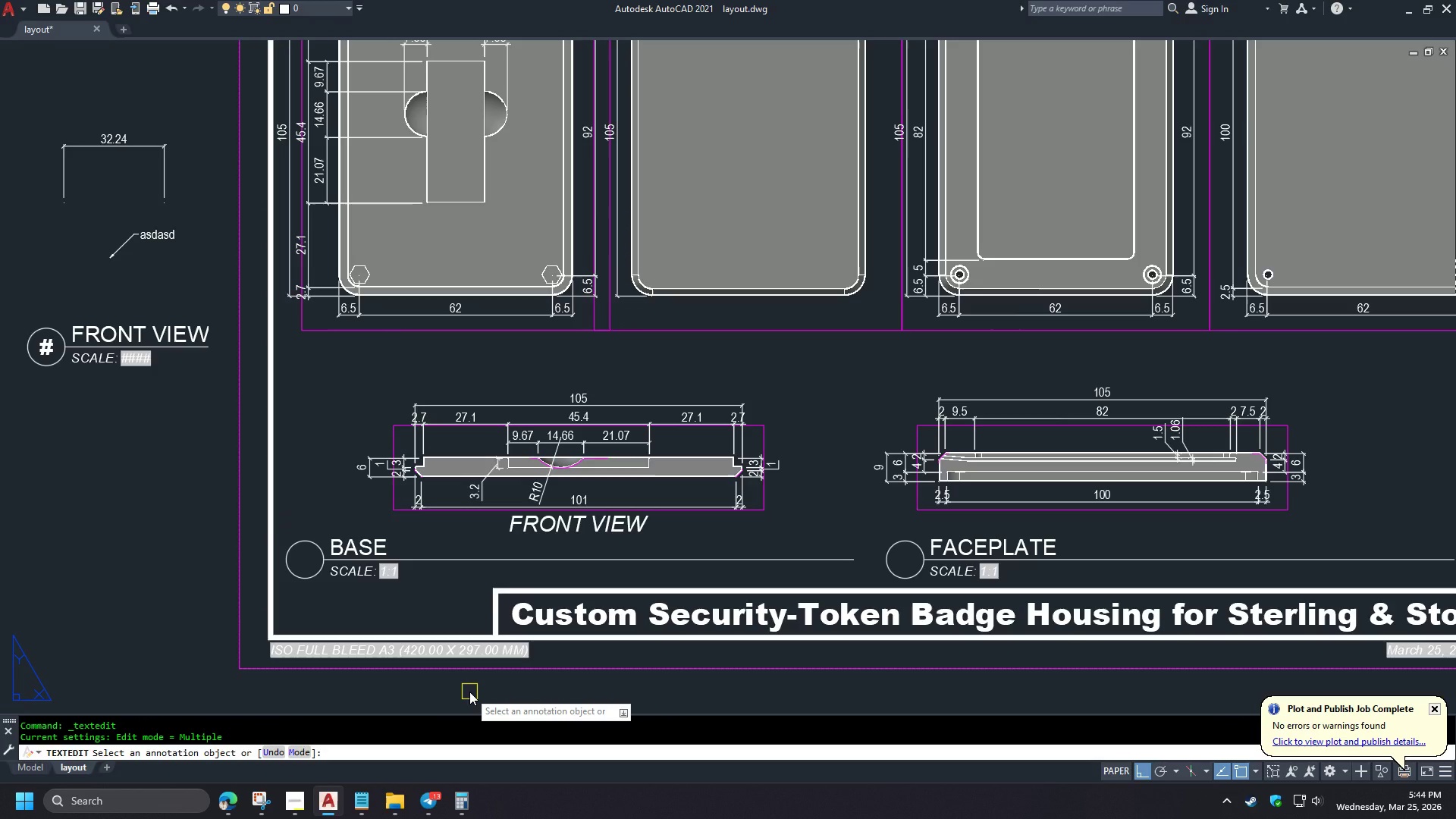 
key(Space)
 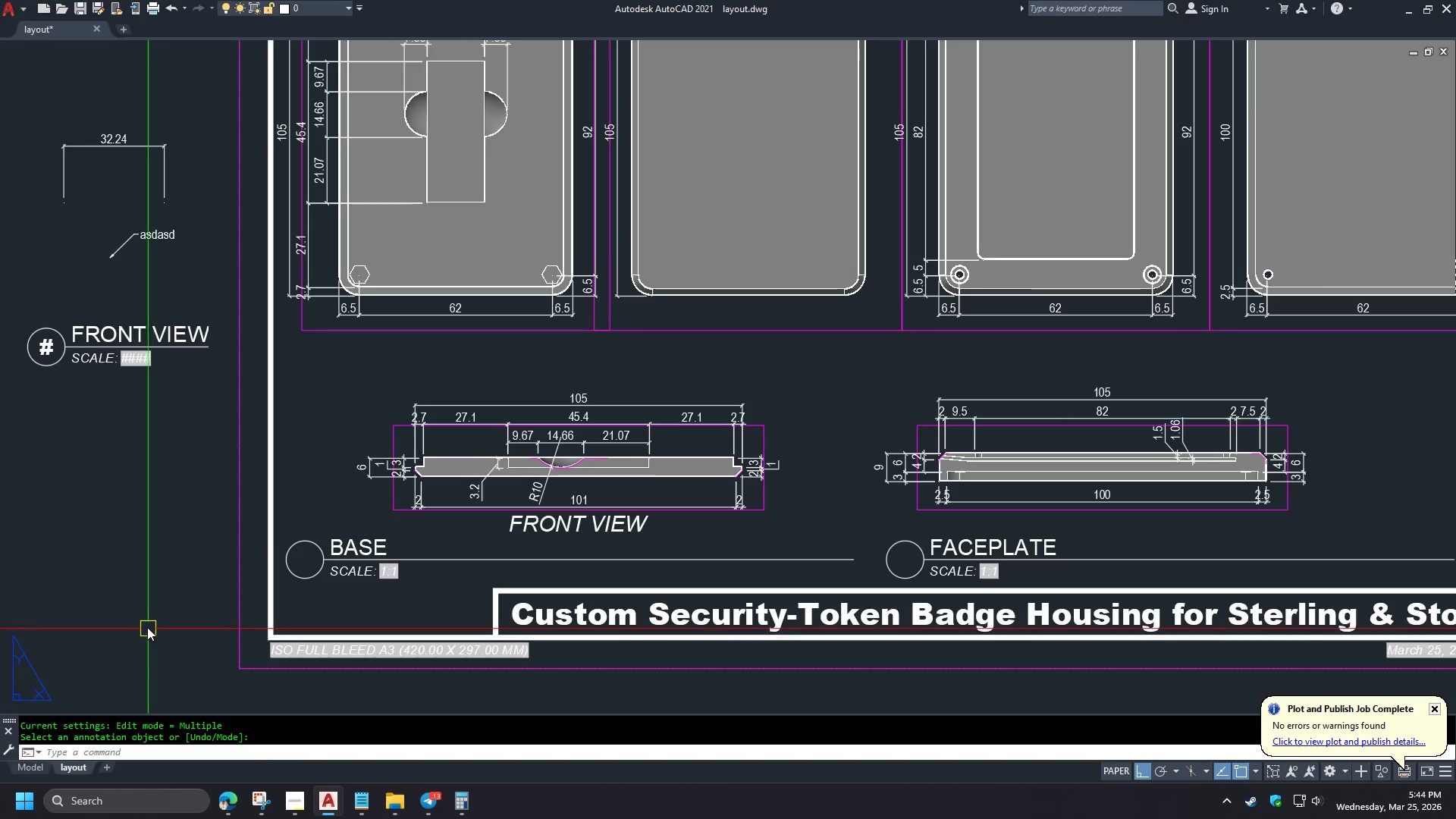 
scroll: coordinate [141, 617], scroll_direction: down, amount: 1.0
 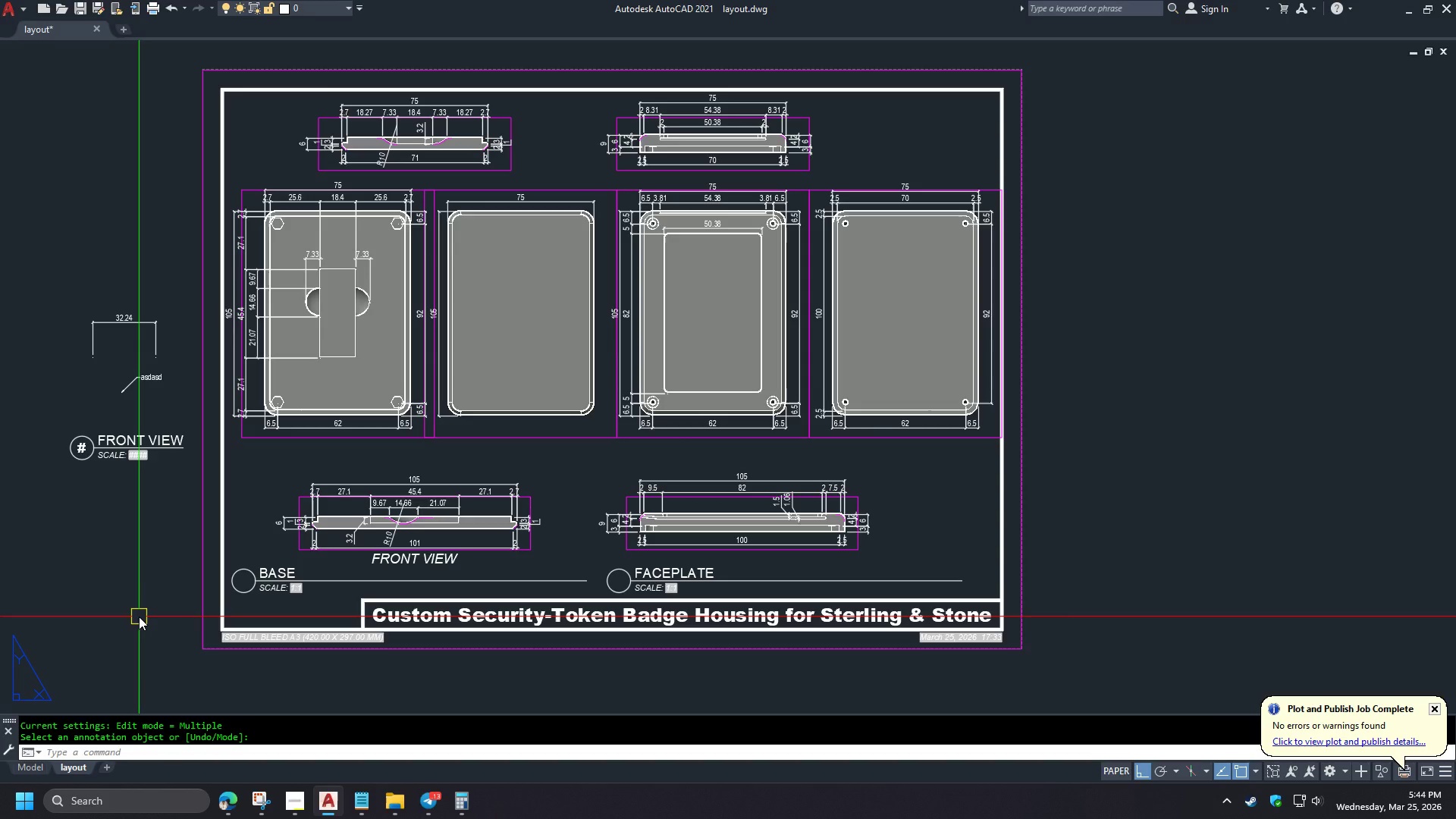 
type(PRE )
 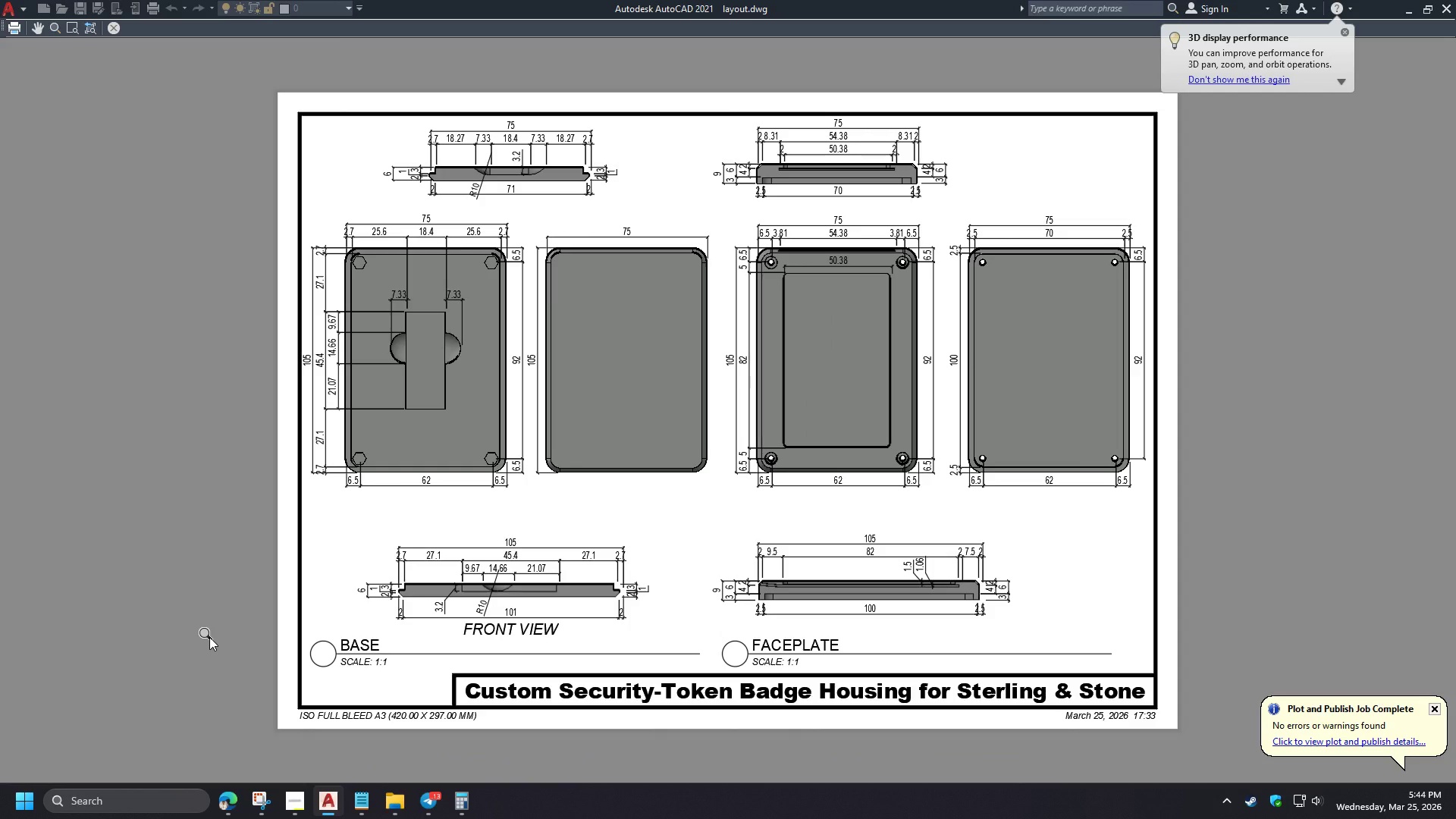 
wait(9.08)
 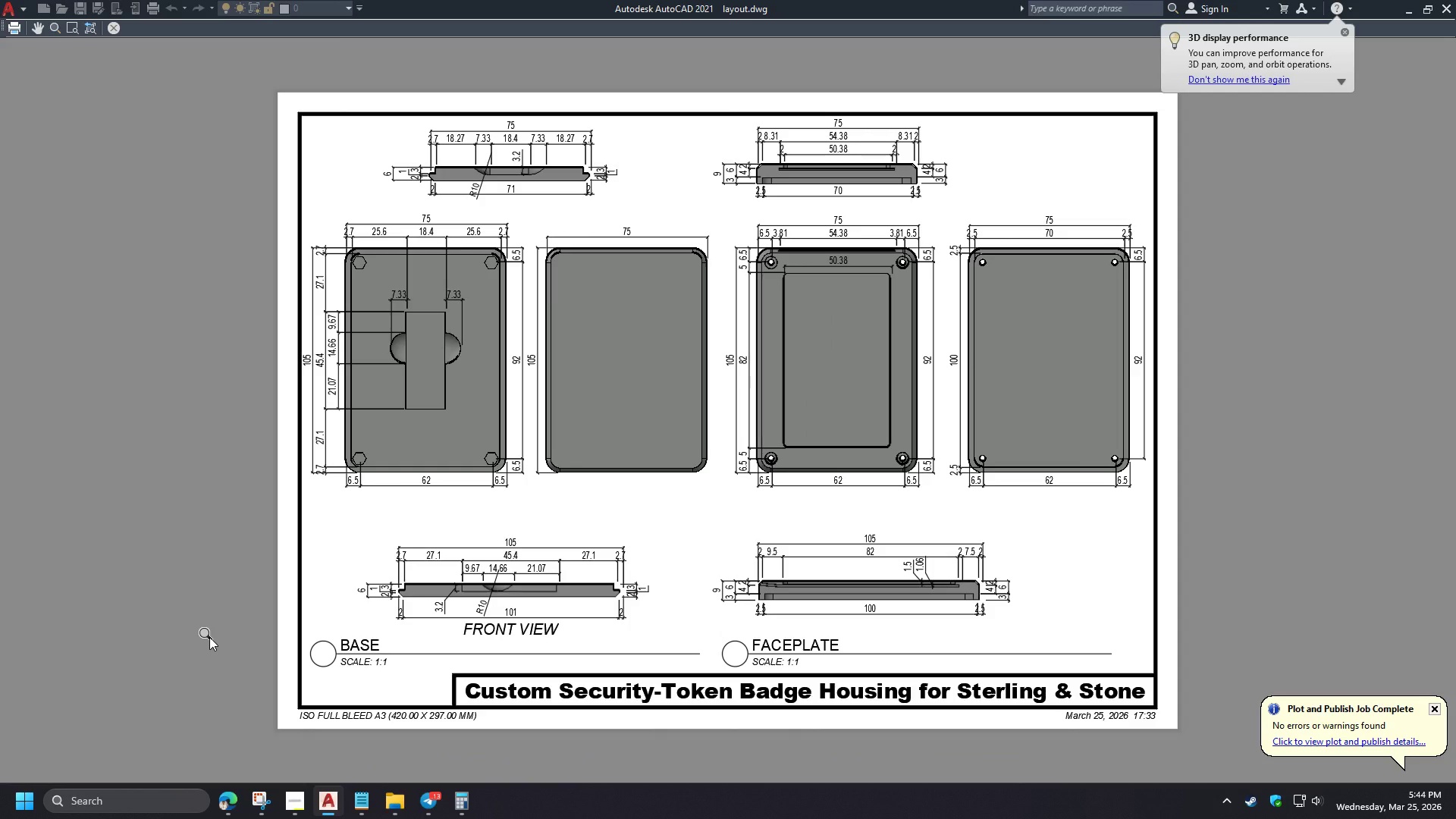 
key(Escape)
 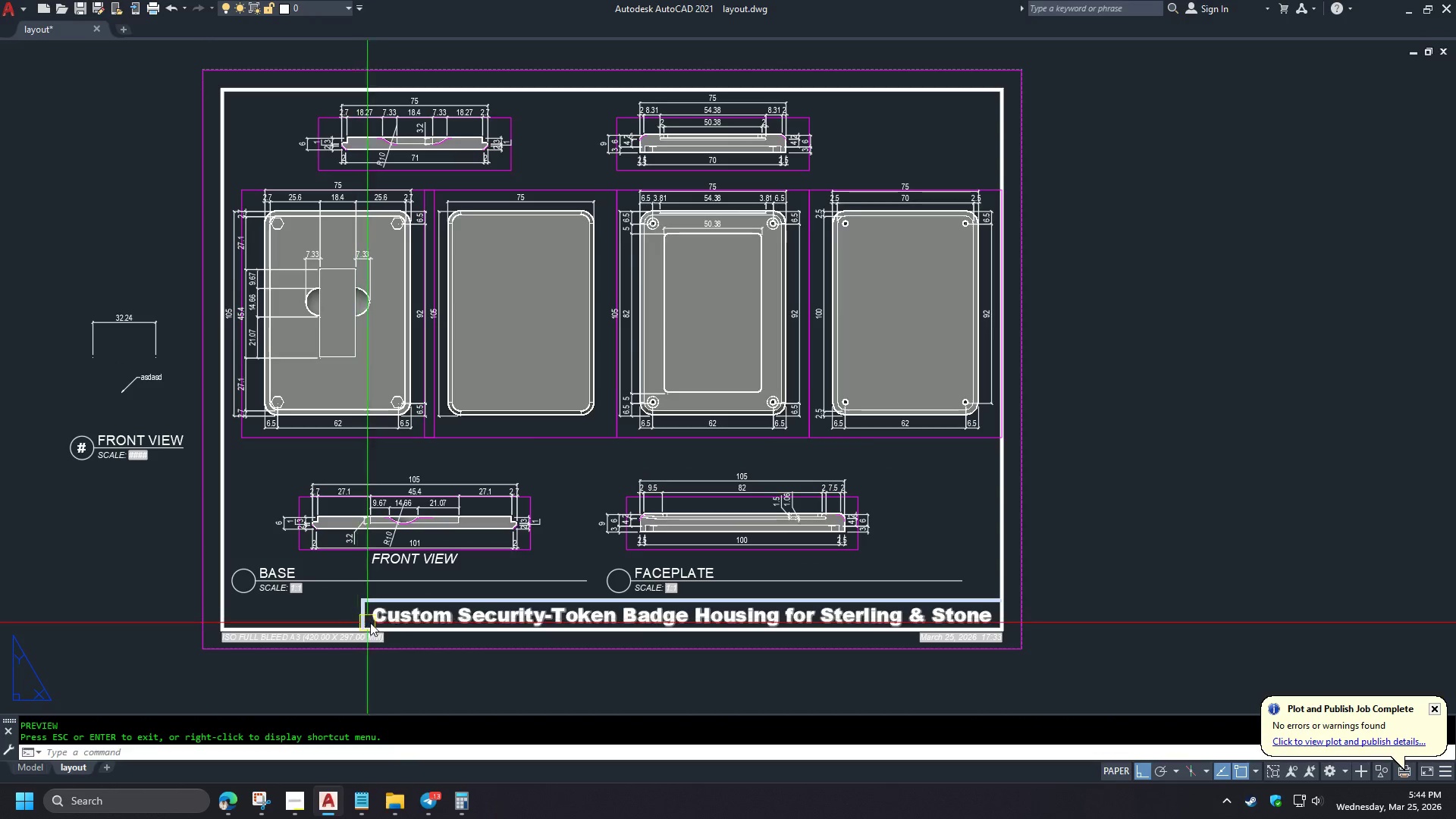 
scroll: coordinate [397, 621], scroll_direction: up, amount: 1.0
 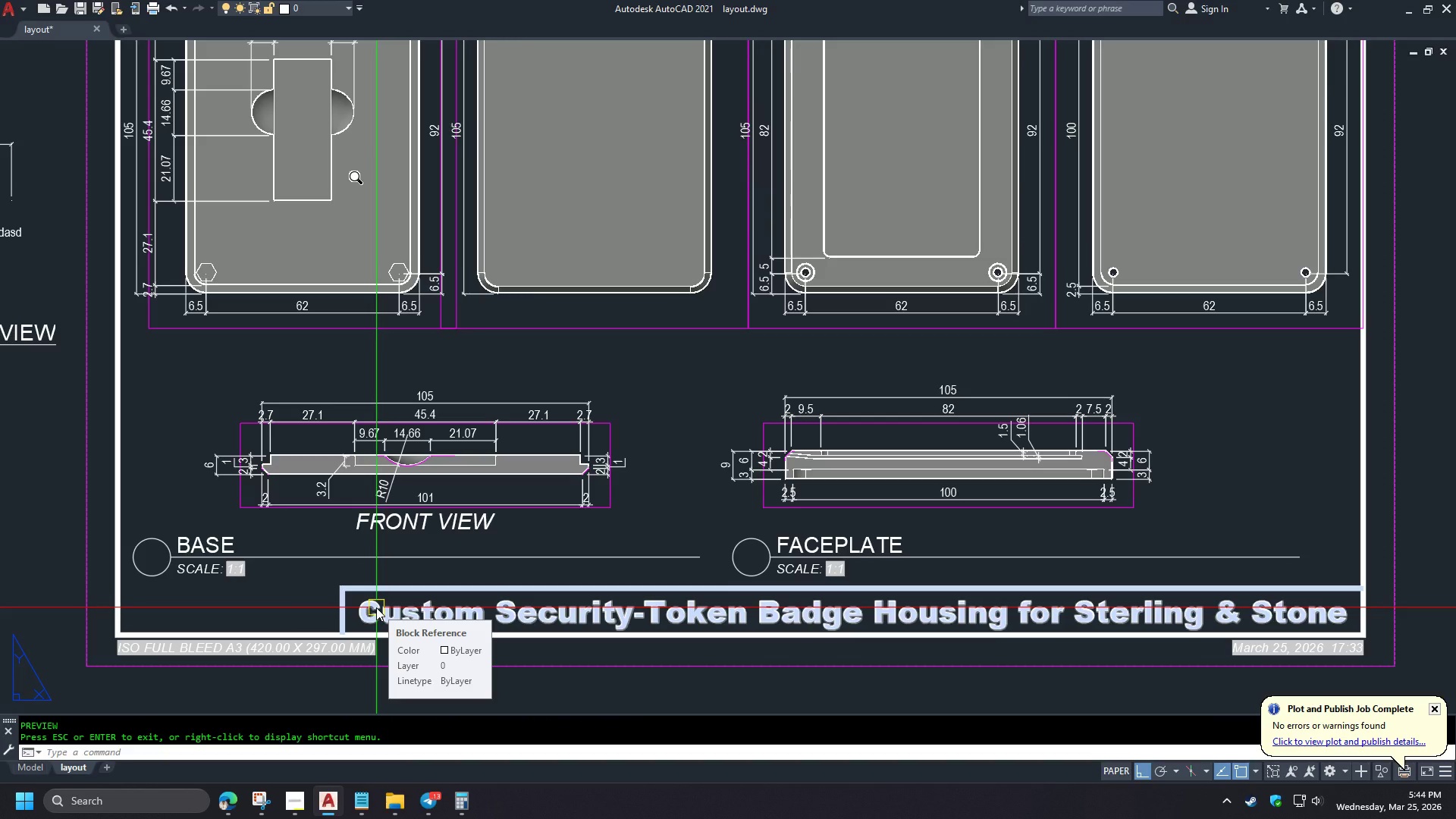 
wait(29.17)
 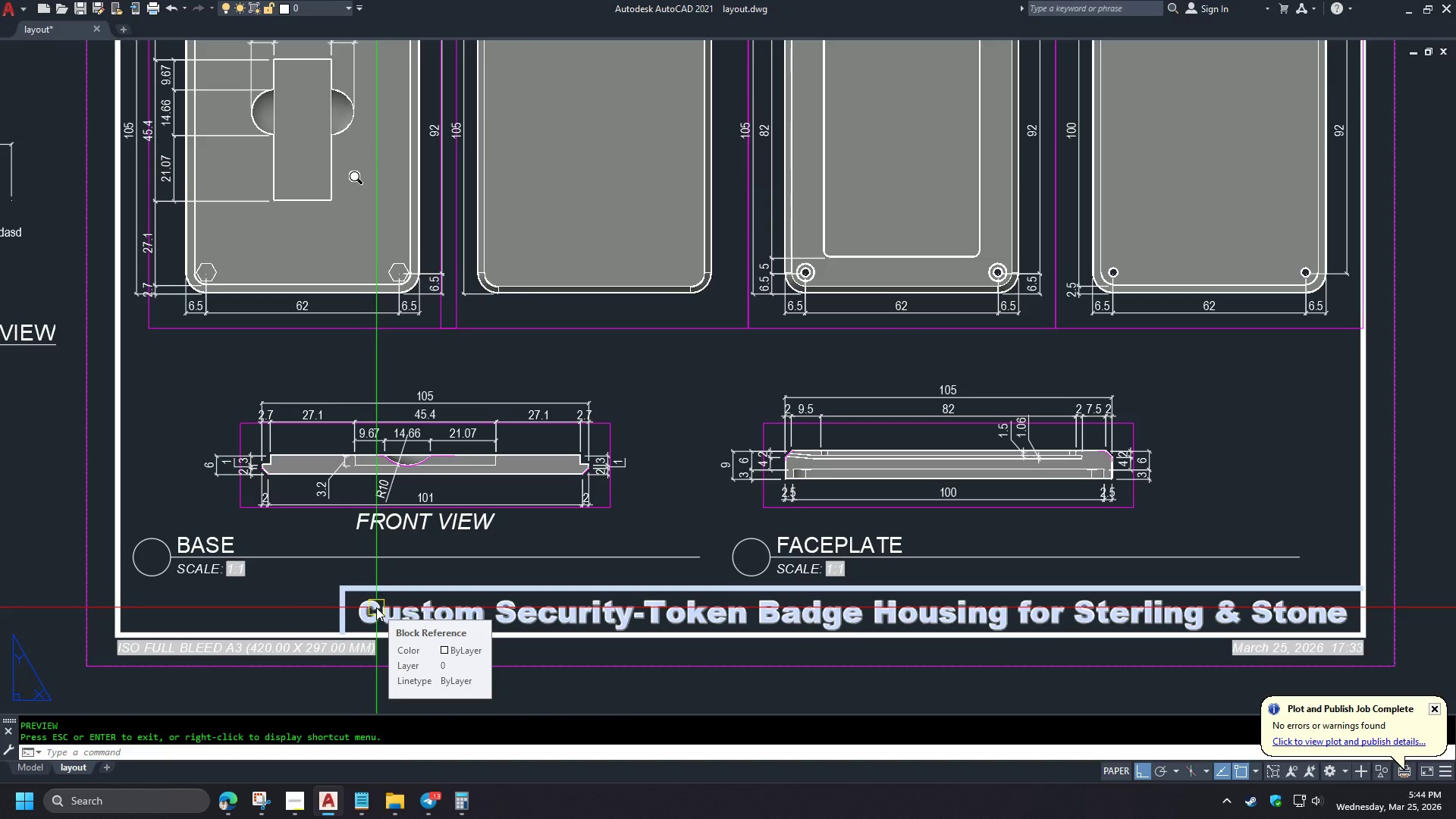 
mouse_move([484, 645])
 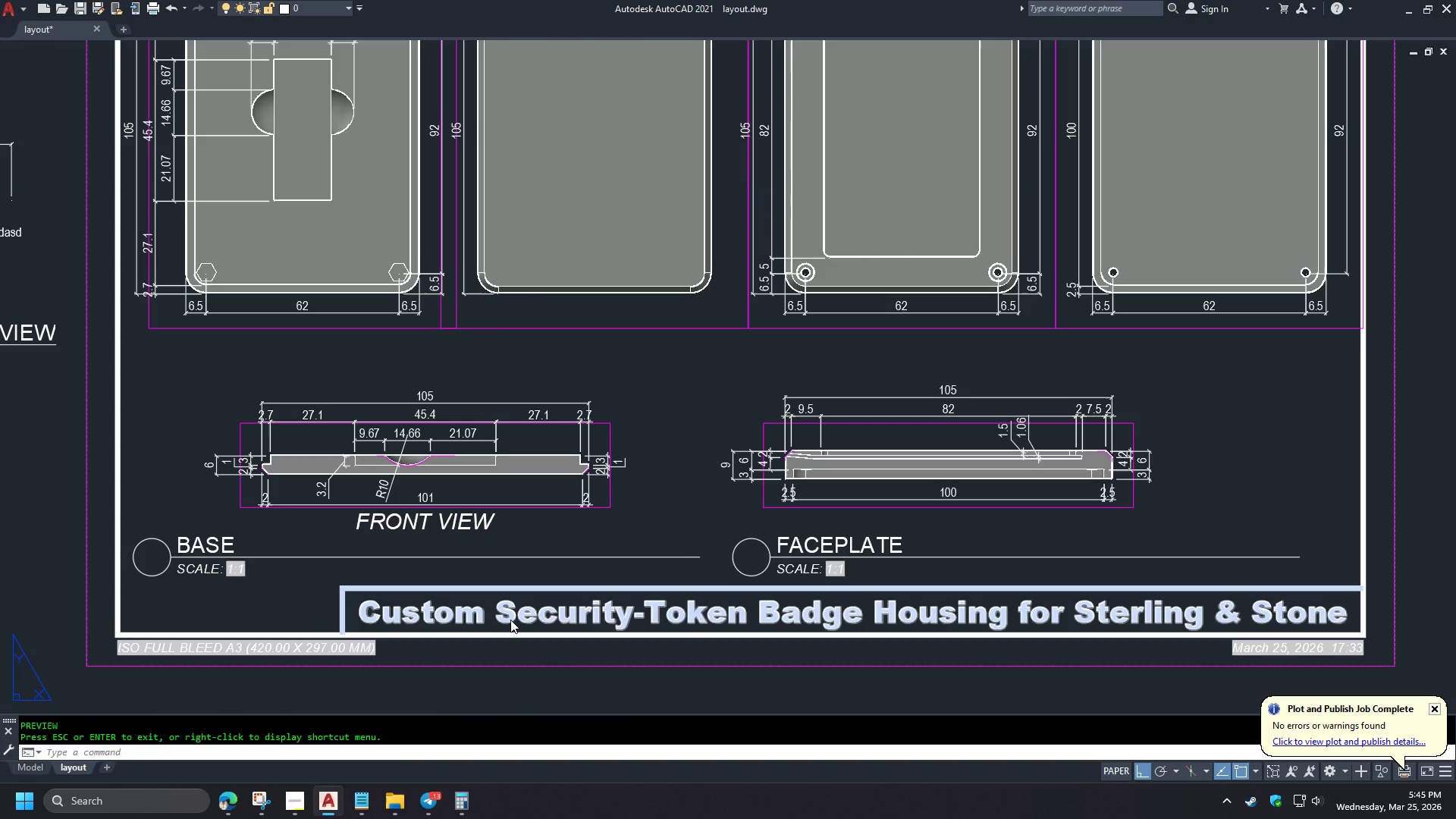 
key(Escape)
type(RE )
 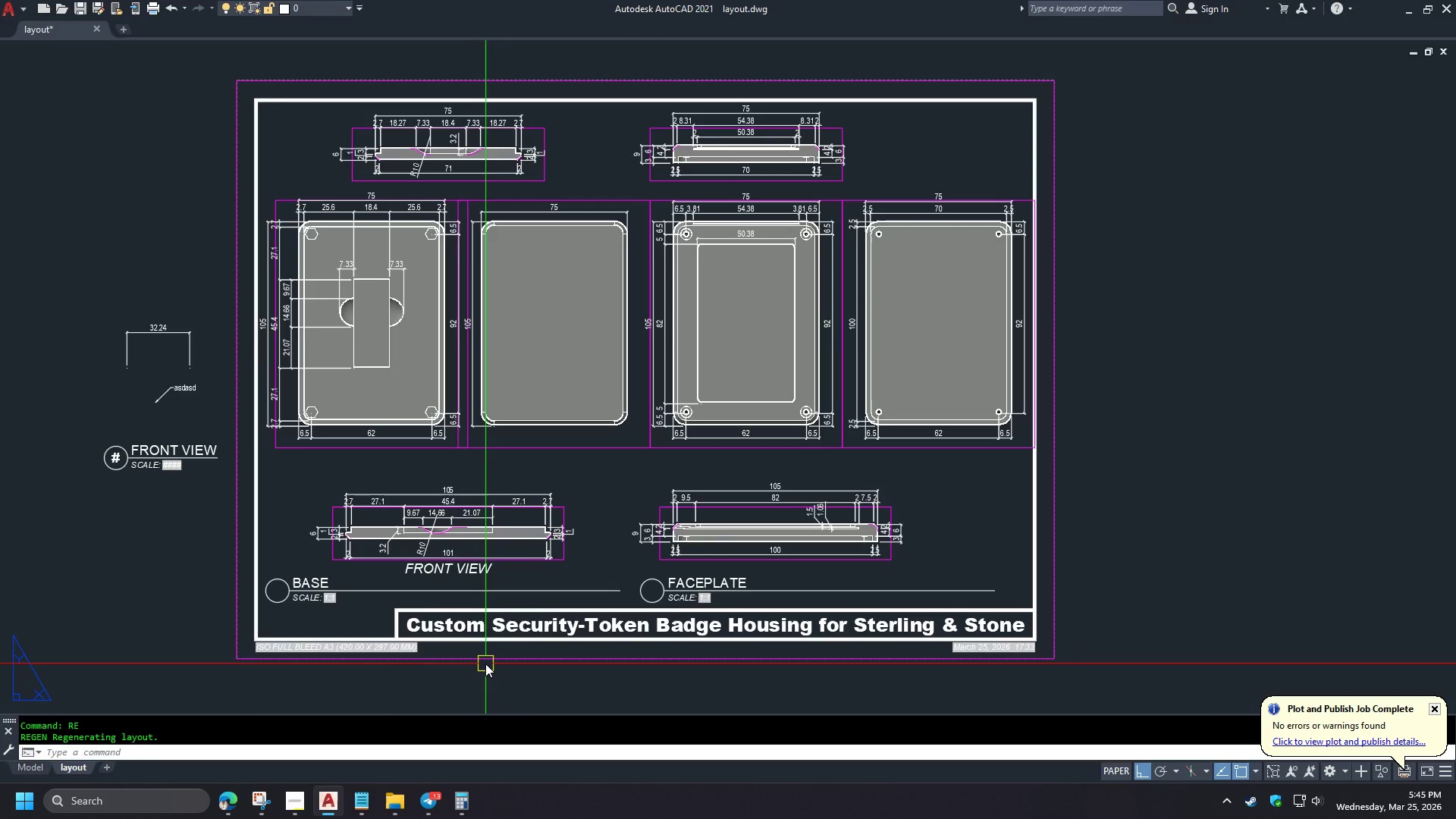 
scroll: coordinate [487, 648], scroll_direction: down, amount: 1.0
 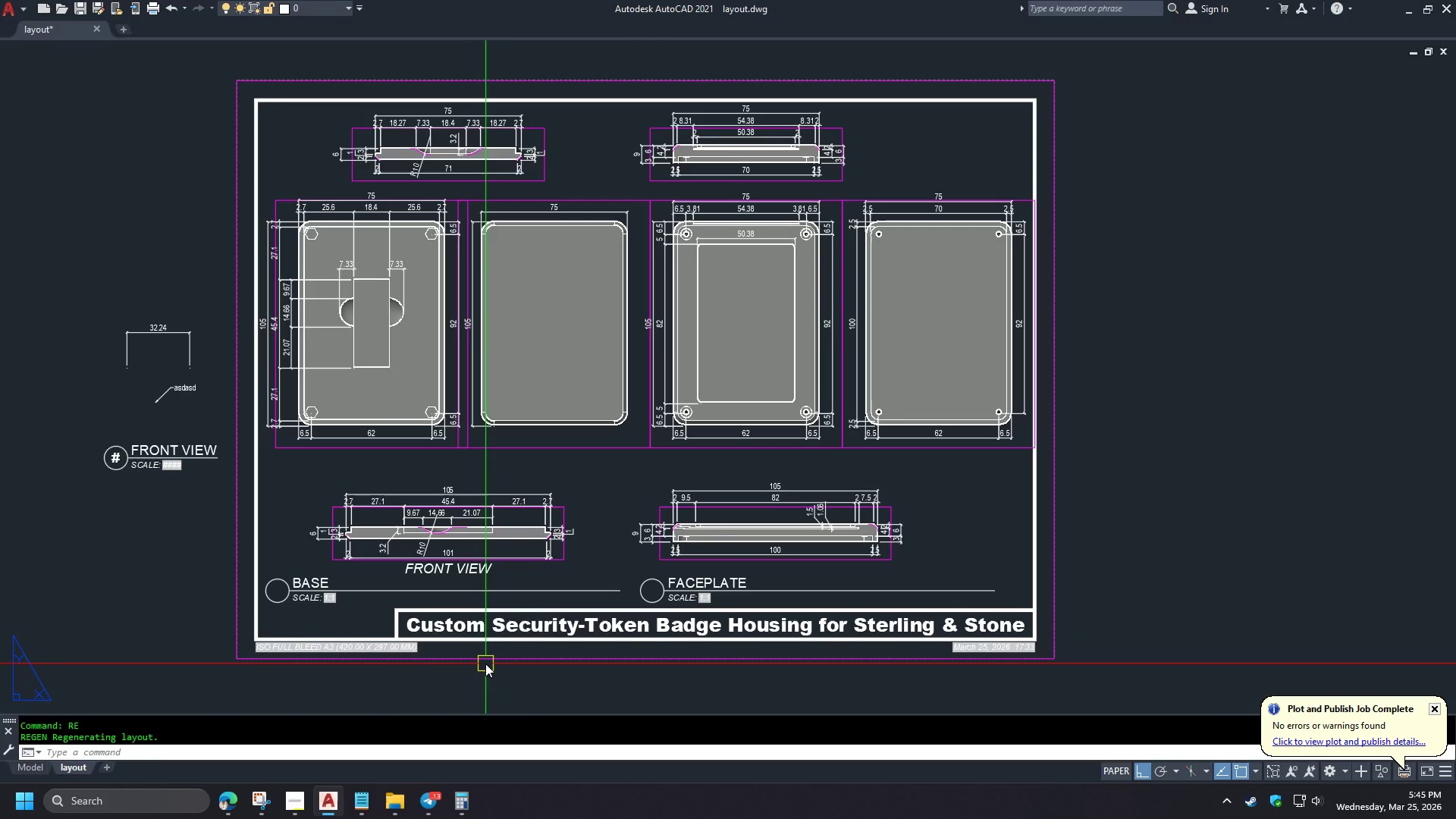 
wait(7.84)
 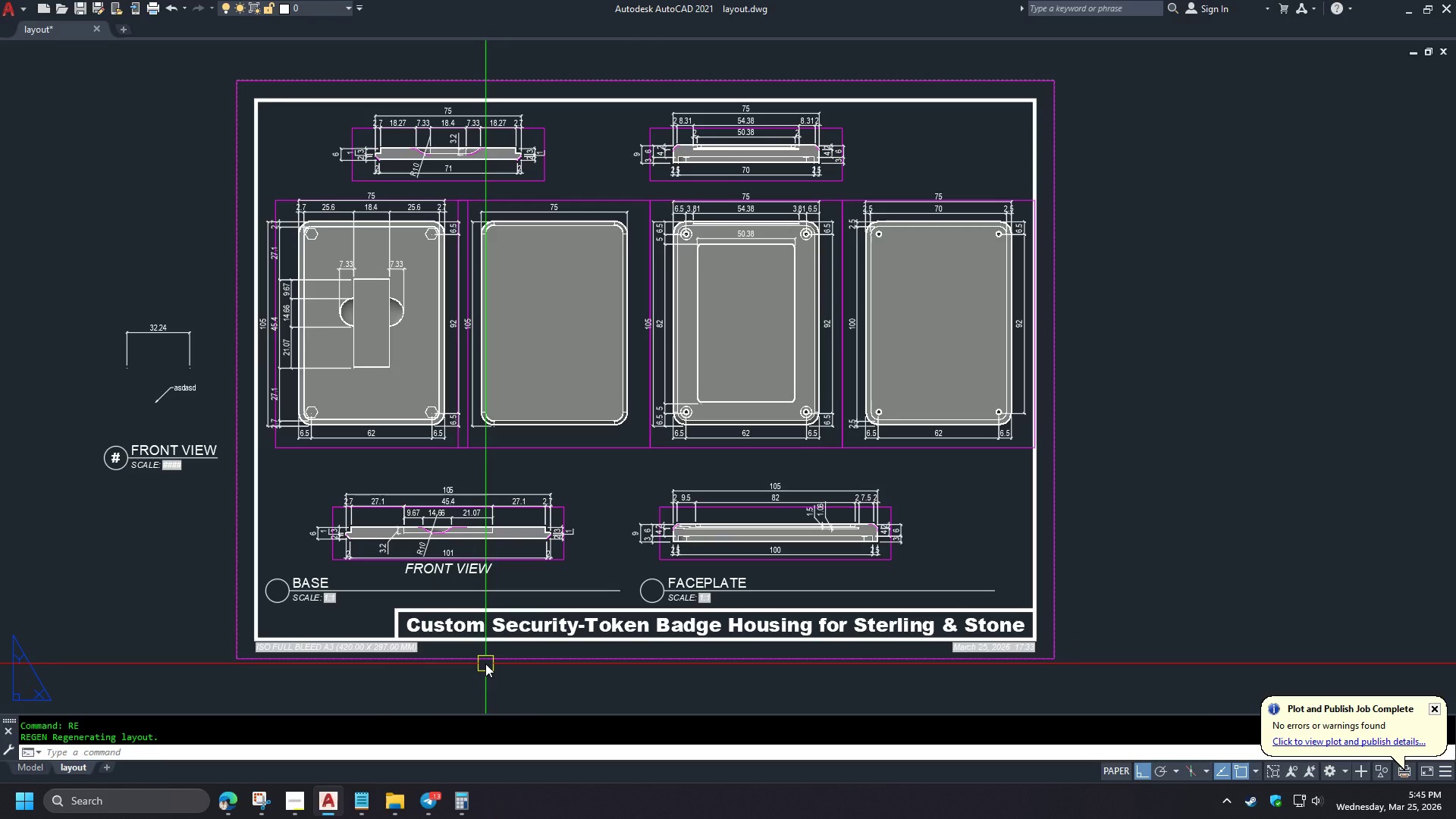 
scroll: coordinate [400, 624], scroll_direction: up, amount: 1.0
 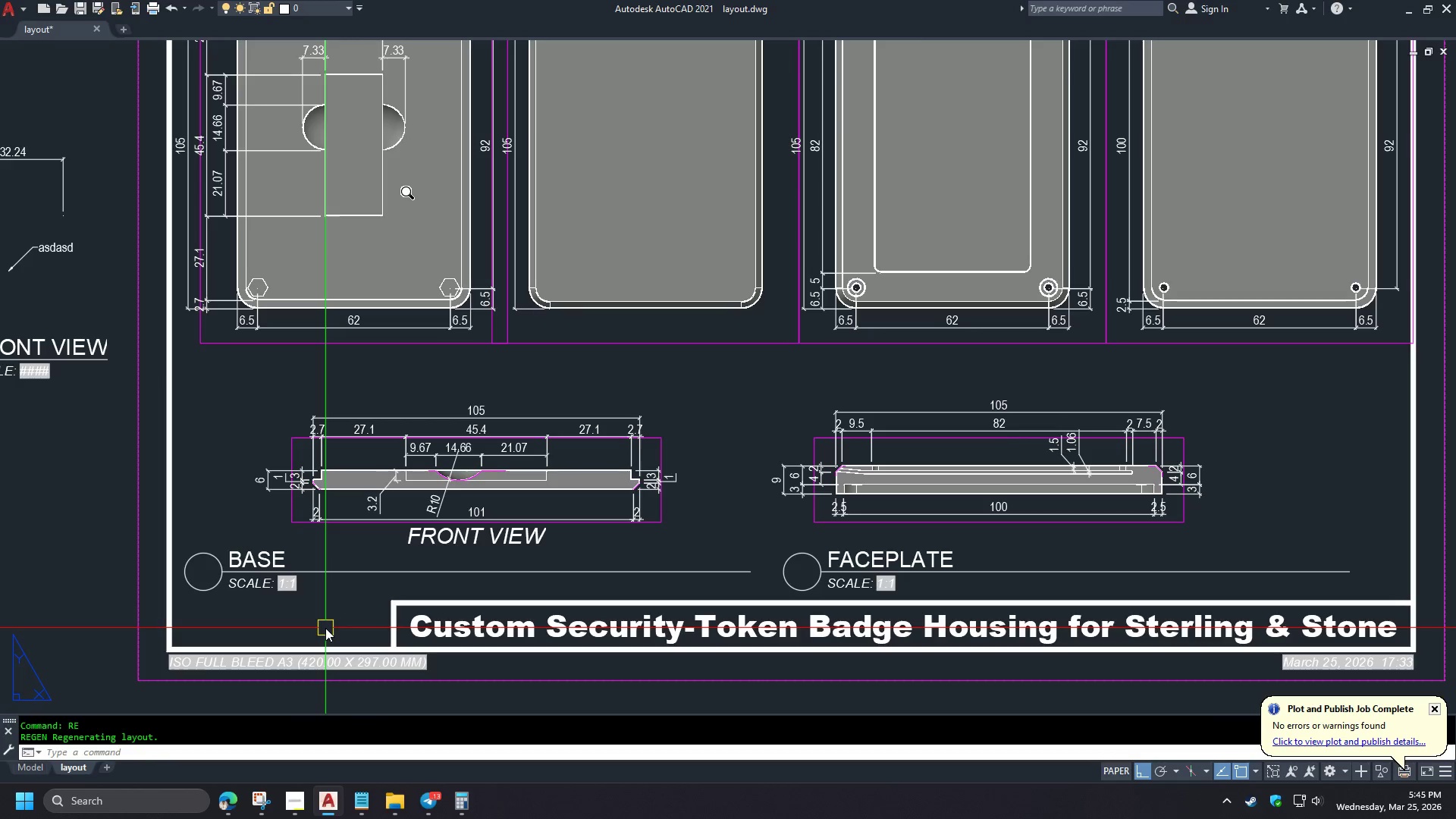 
wait(12.9)
 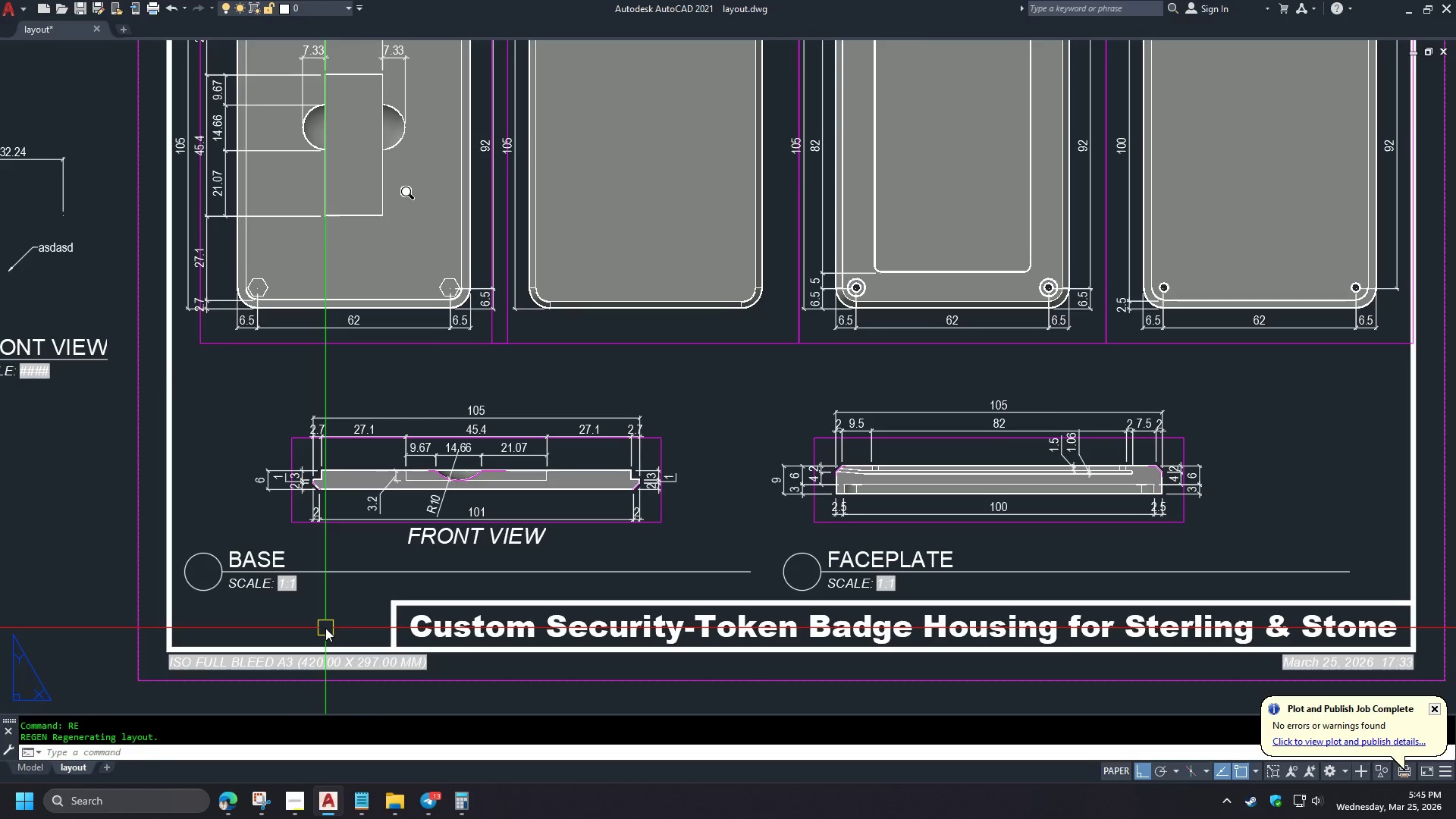 
scroll: coordinate [328, 621], scroll_direction: down, amount: 1.0
 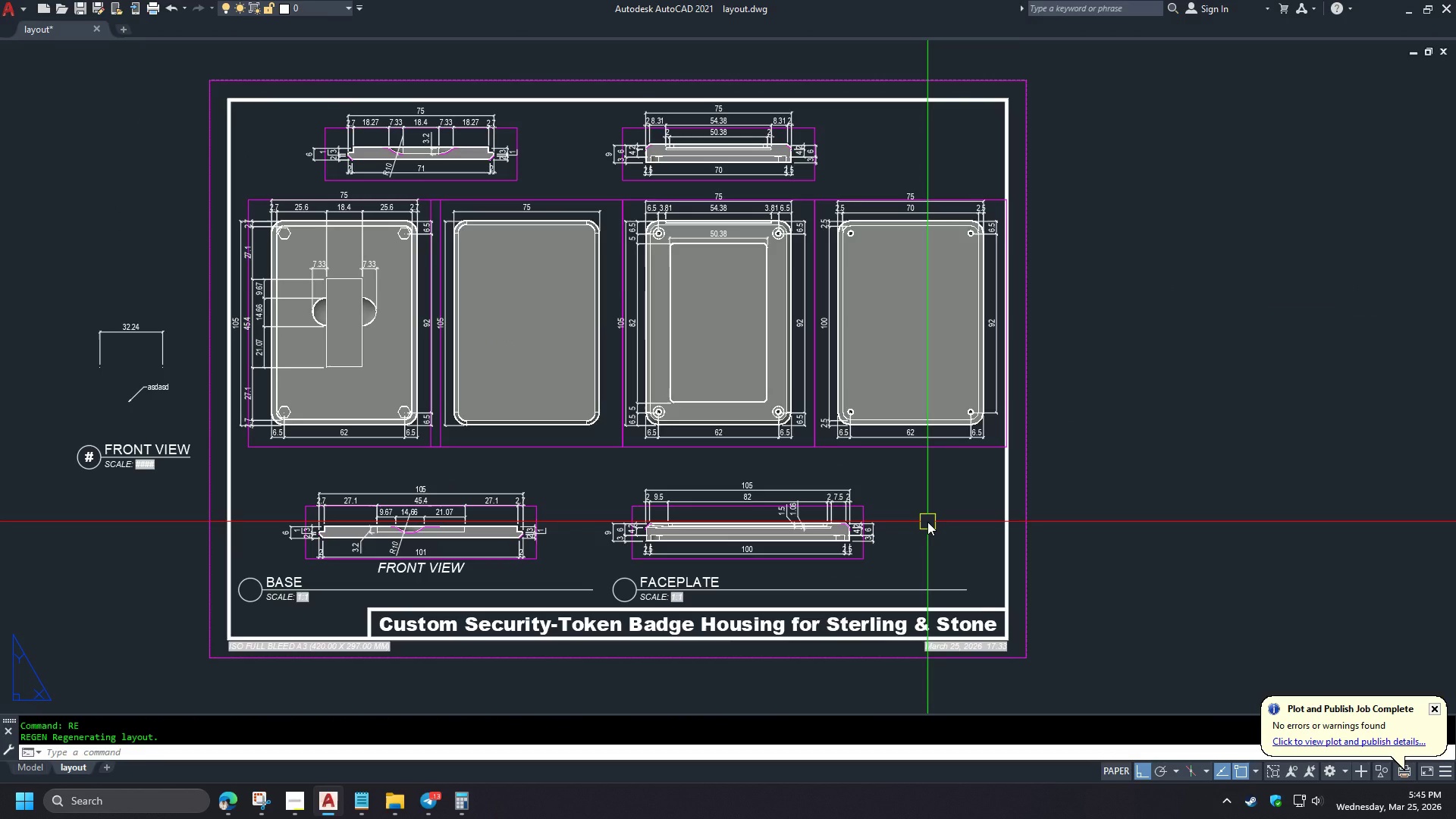 
wait(7.29)
 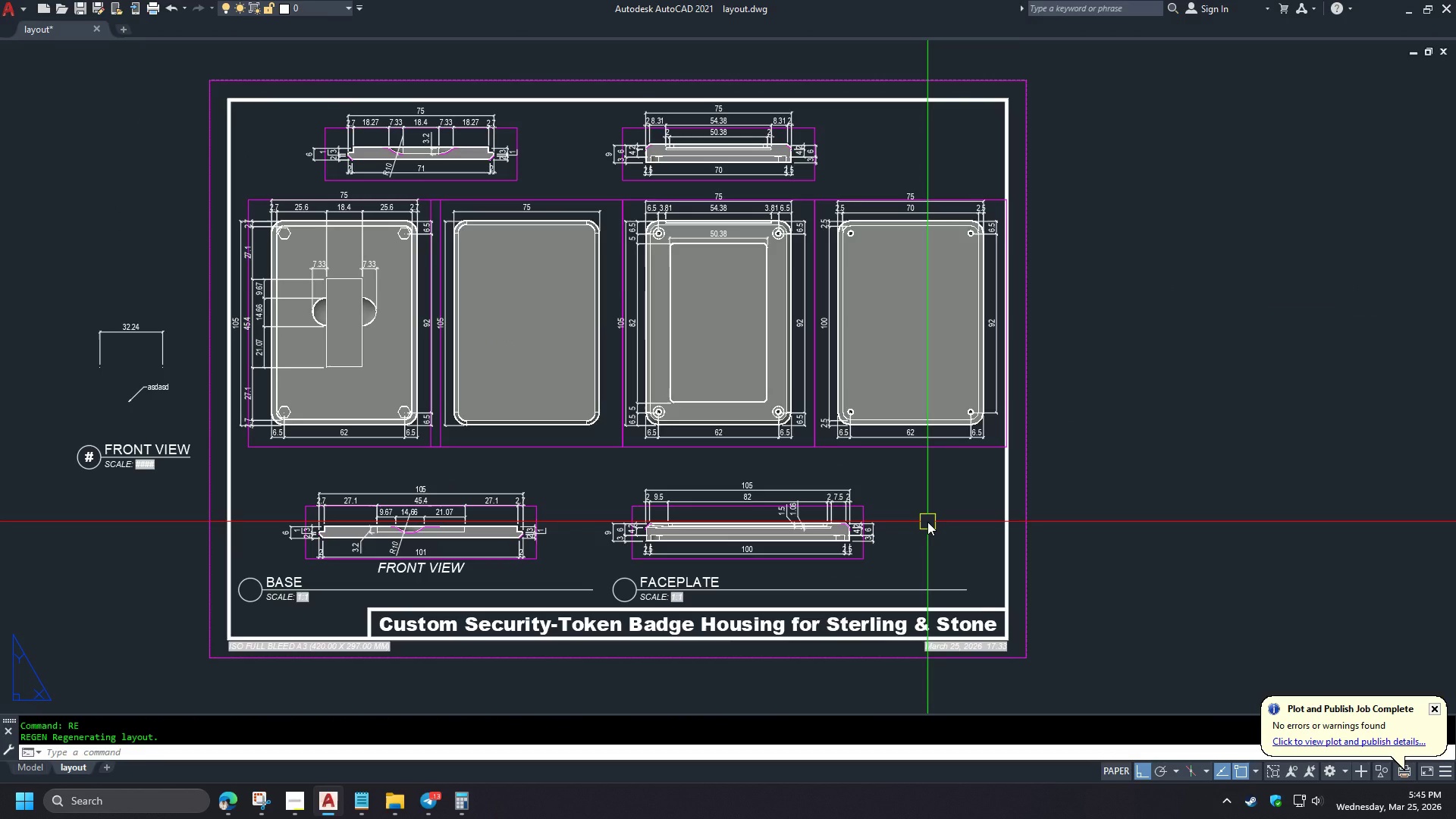 
type(PRE )
 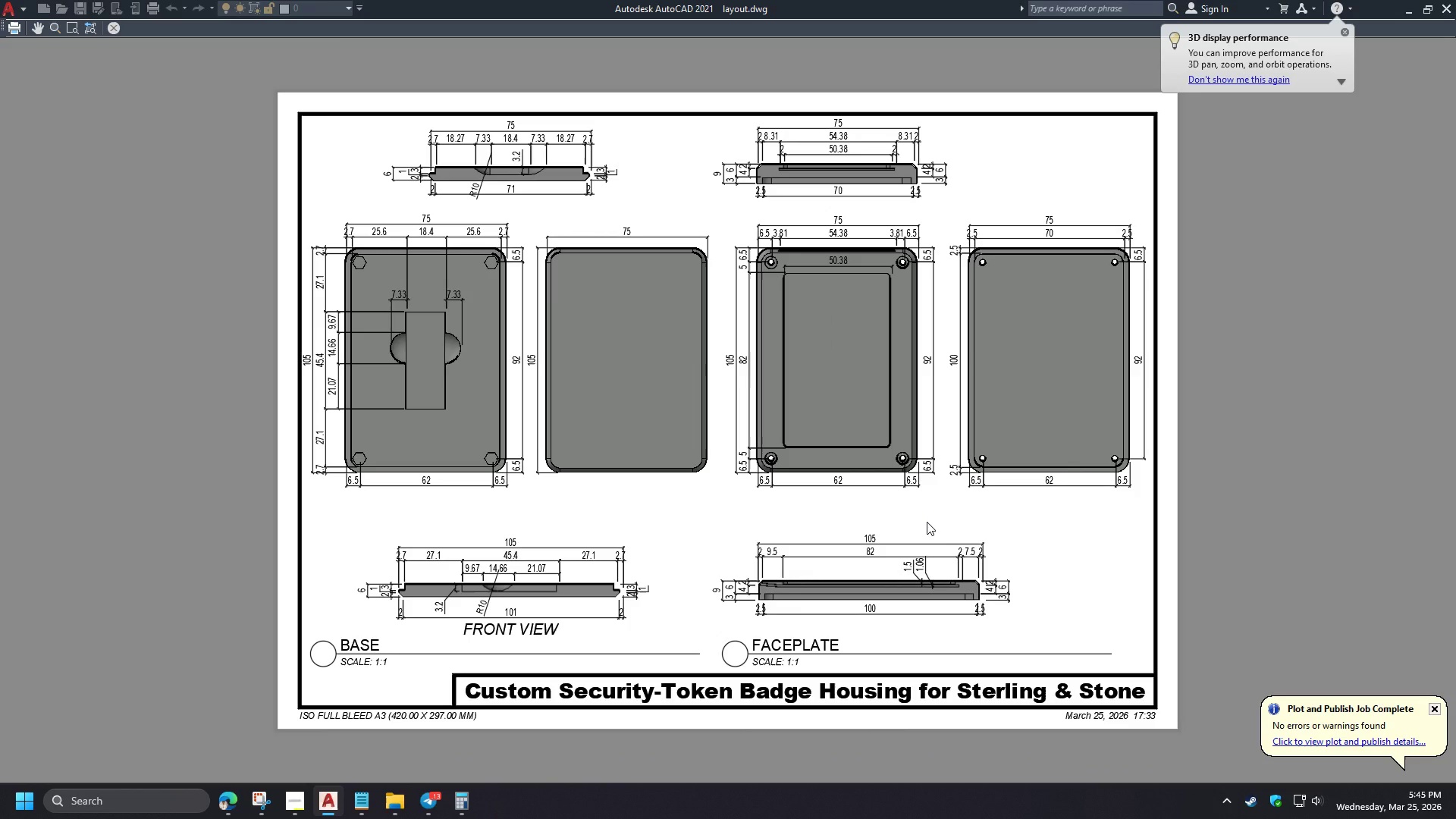 
wait(5.8)
 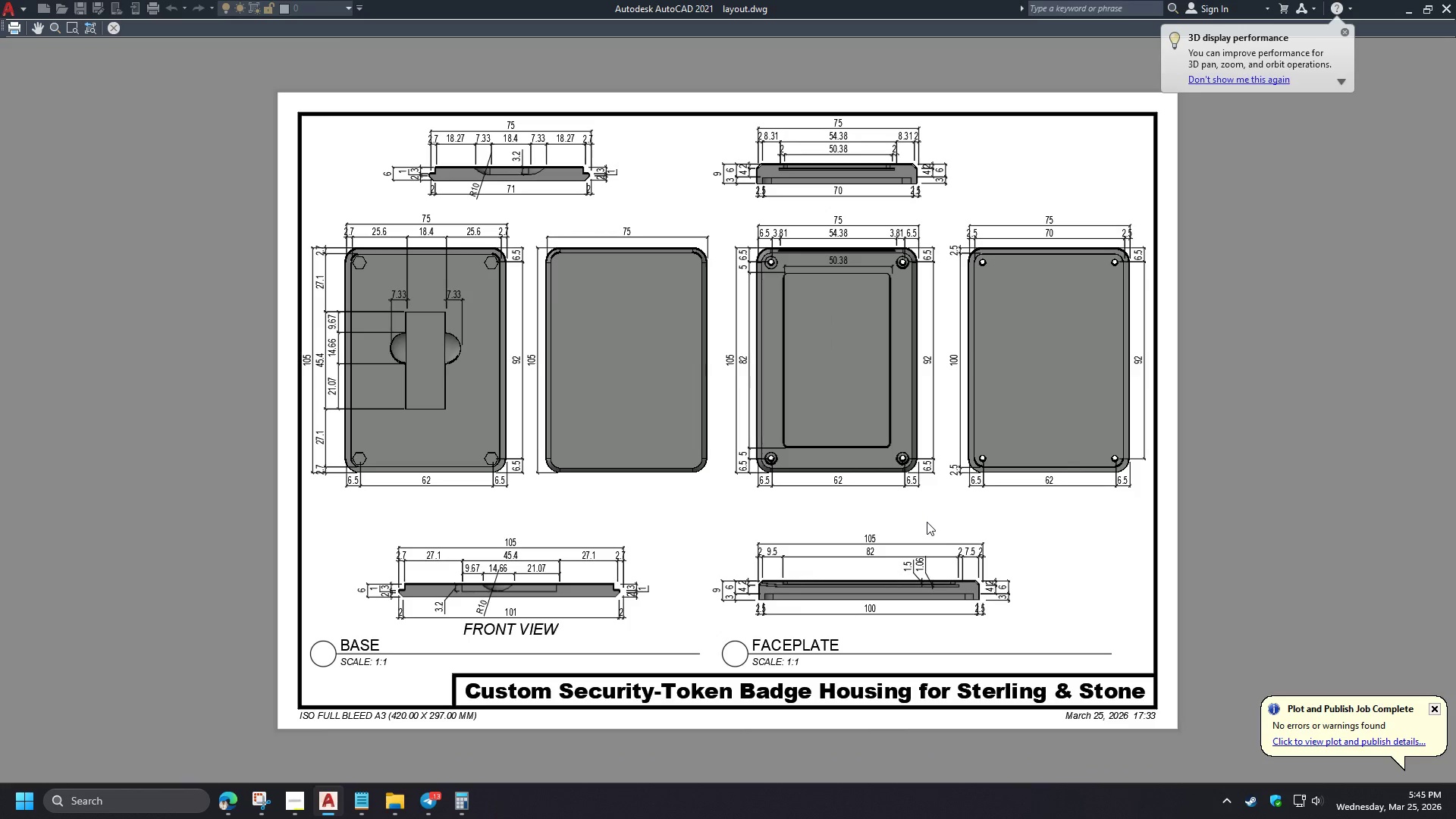 
key(Escape)
 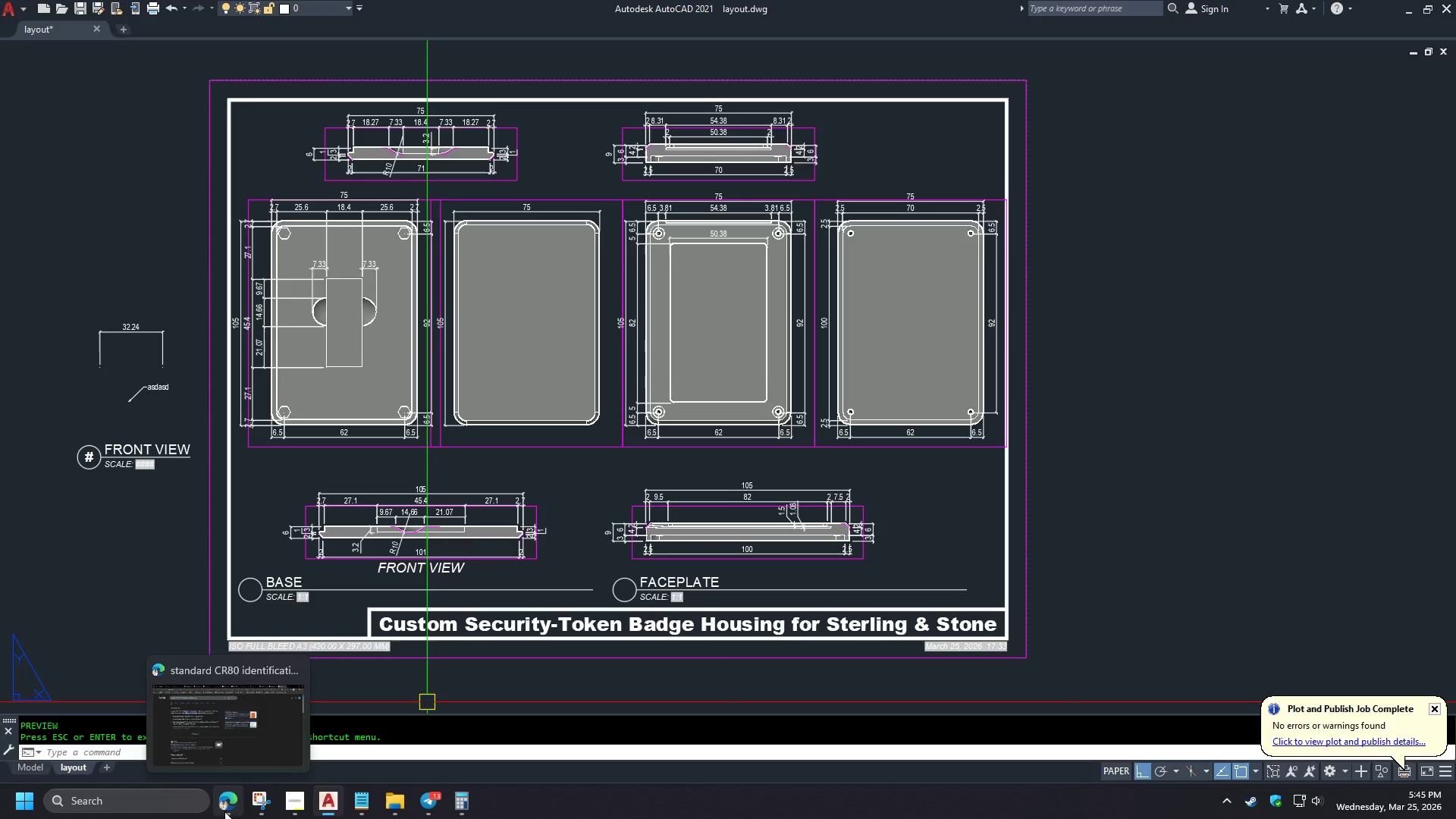 
wait(5.88)
 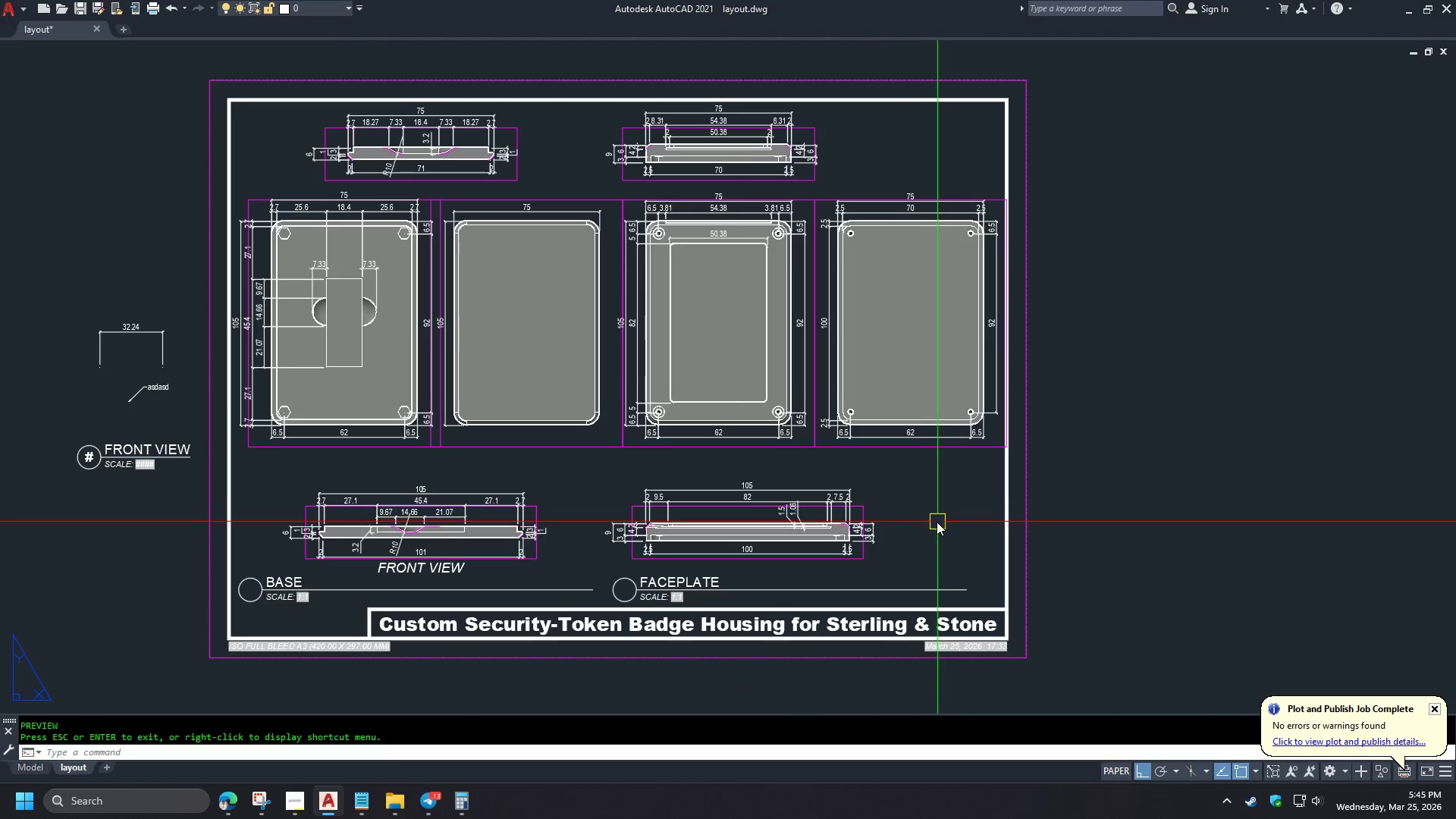 
left_click([299, 801])